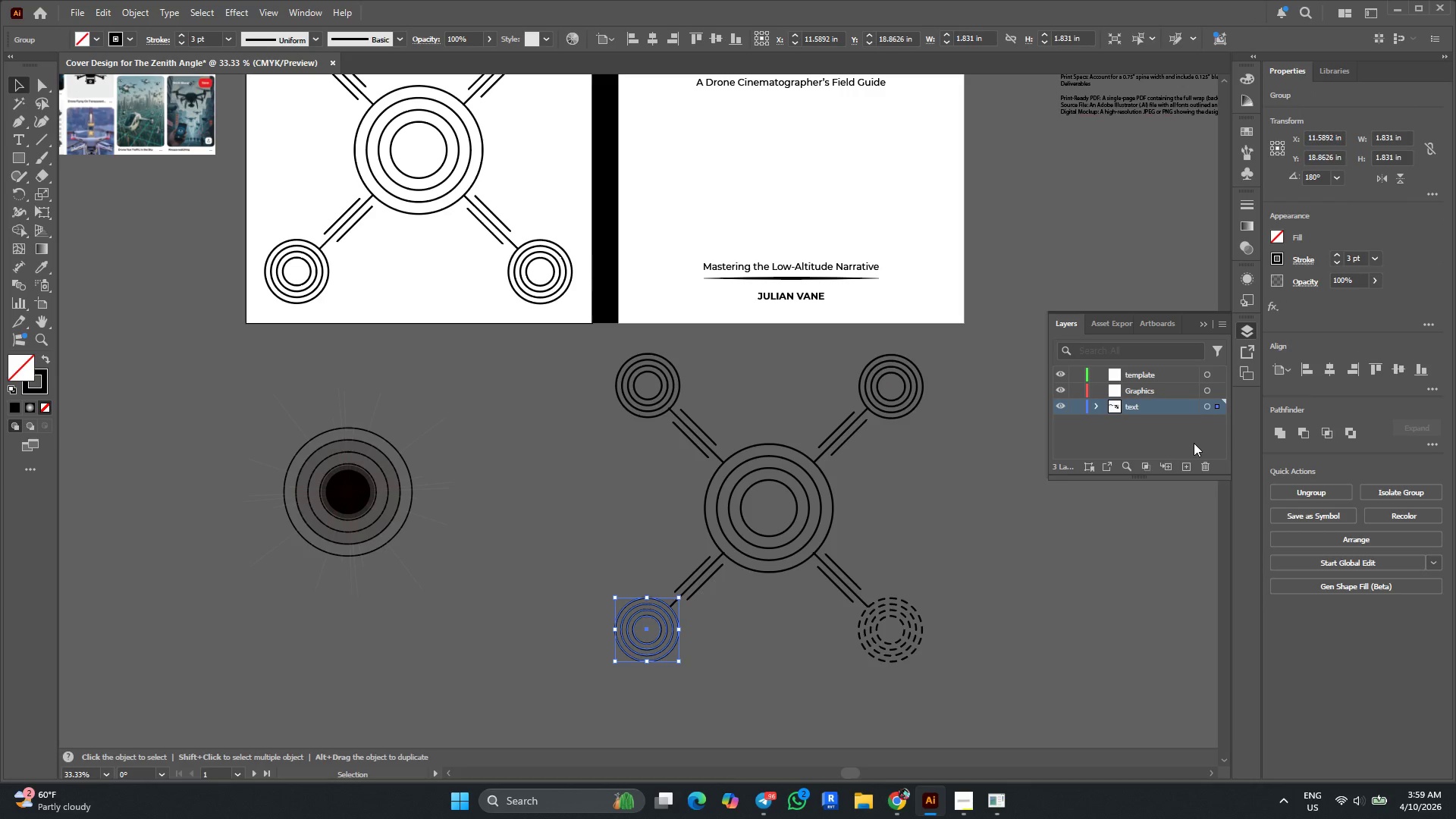 
key(Control+Z)
 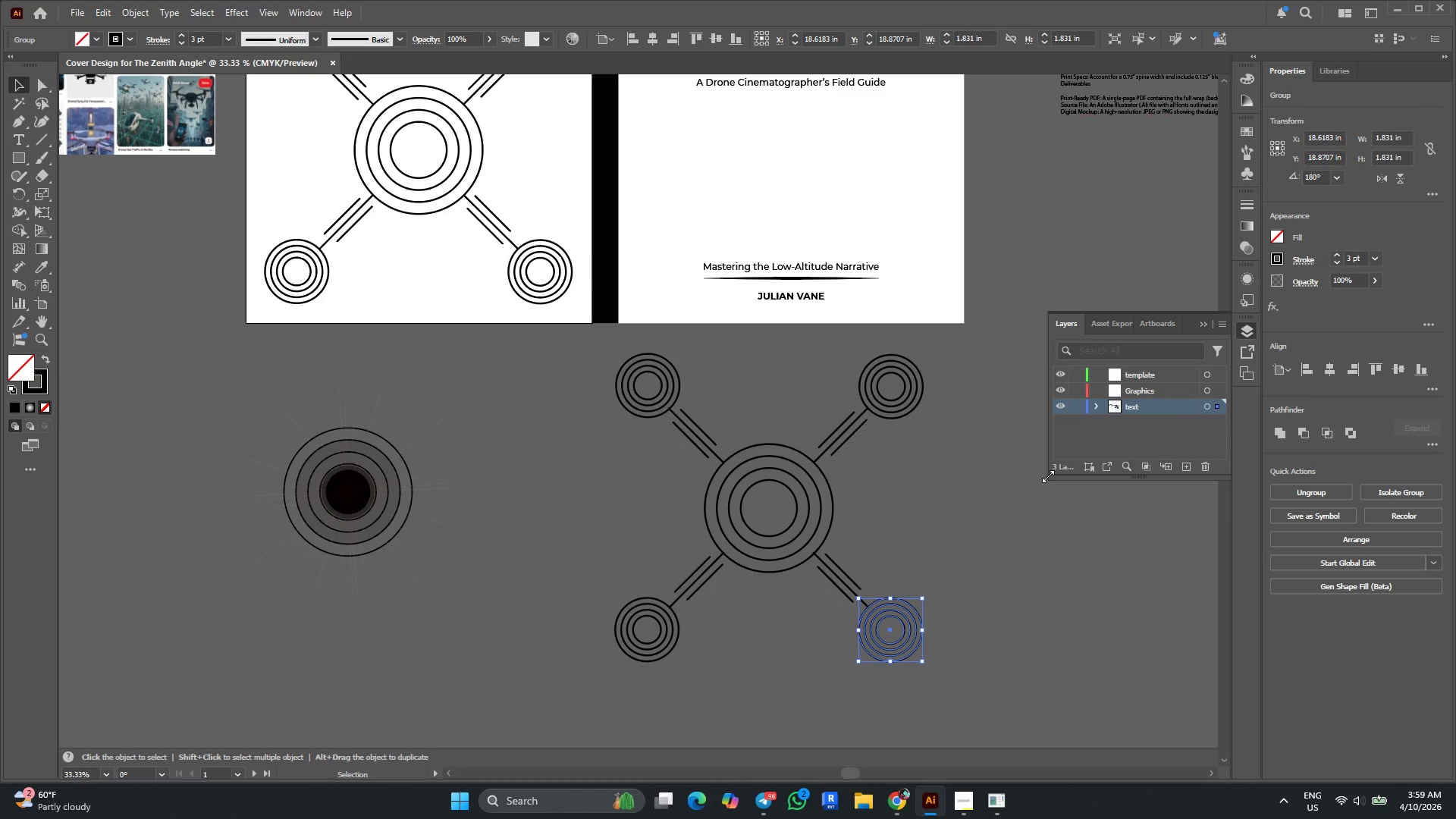 
left_click([1046, 473])
 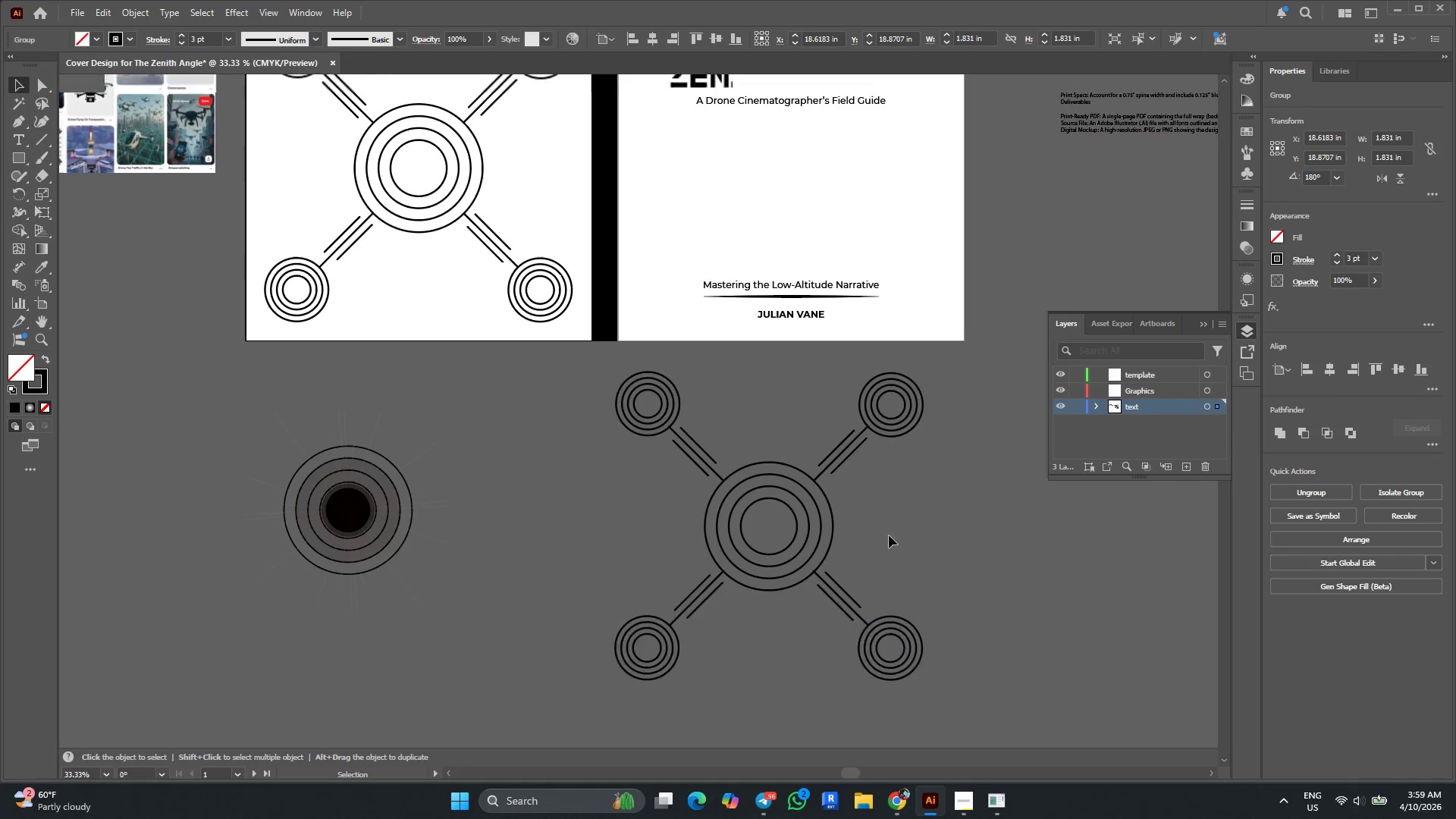 
scroll: coordinate [889, 550], scroll_direction: up, amount: 4.0
 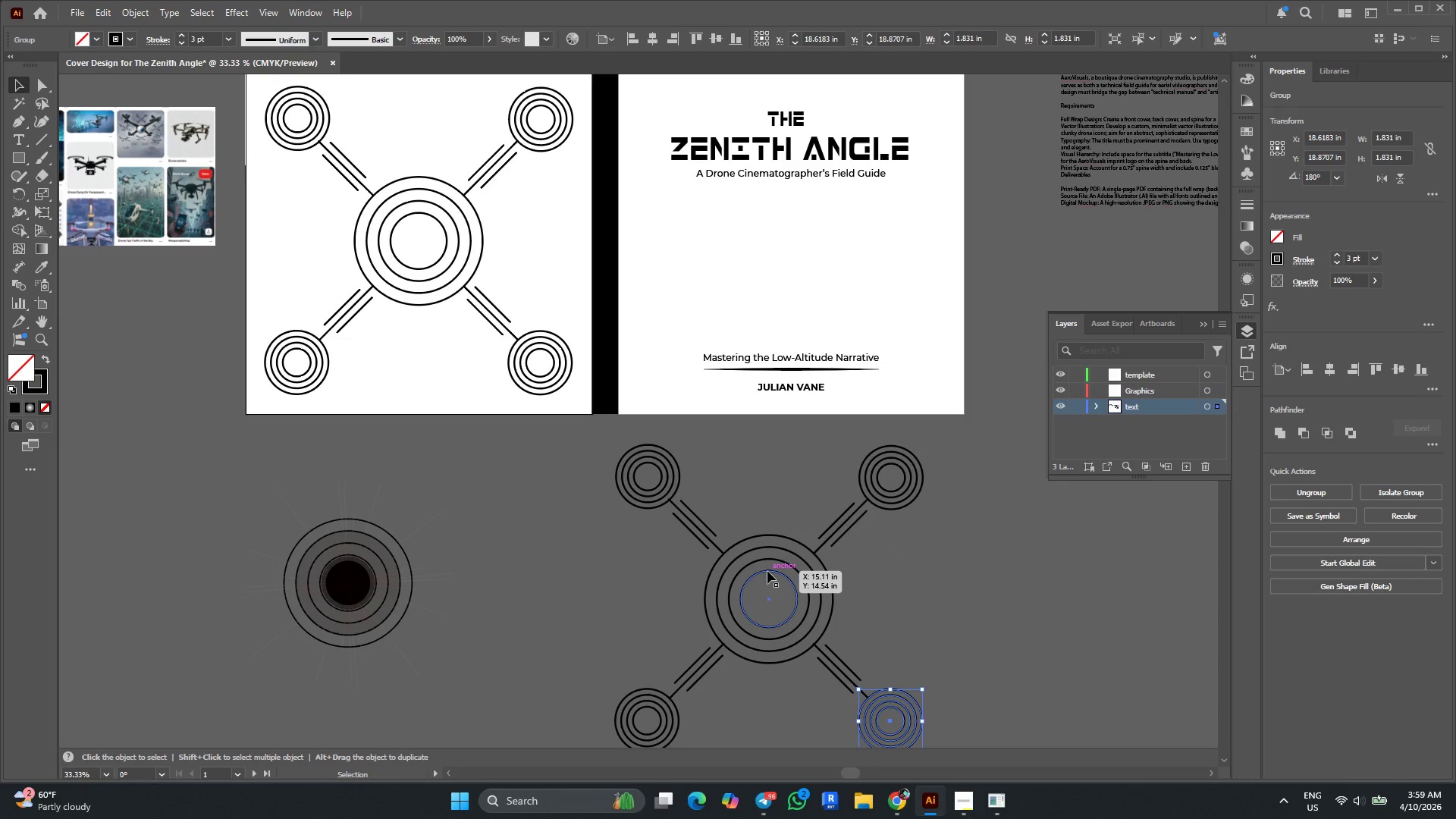 
left_click([770, 571])
 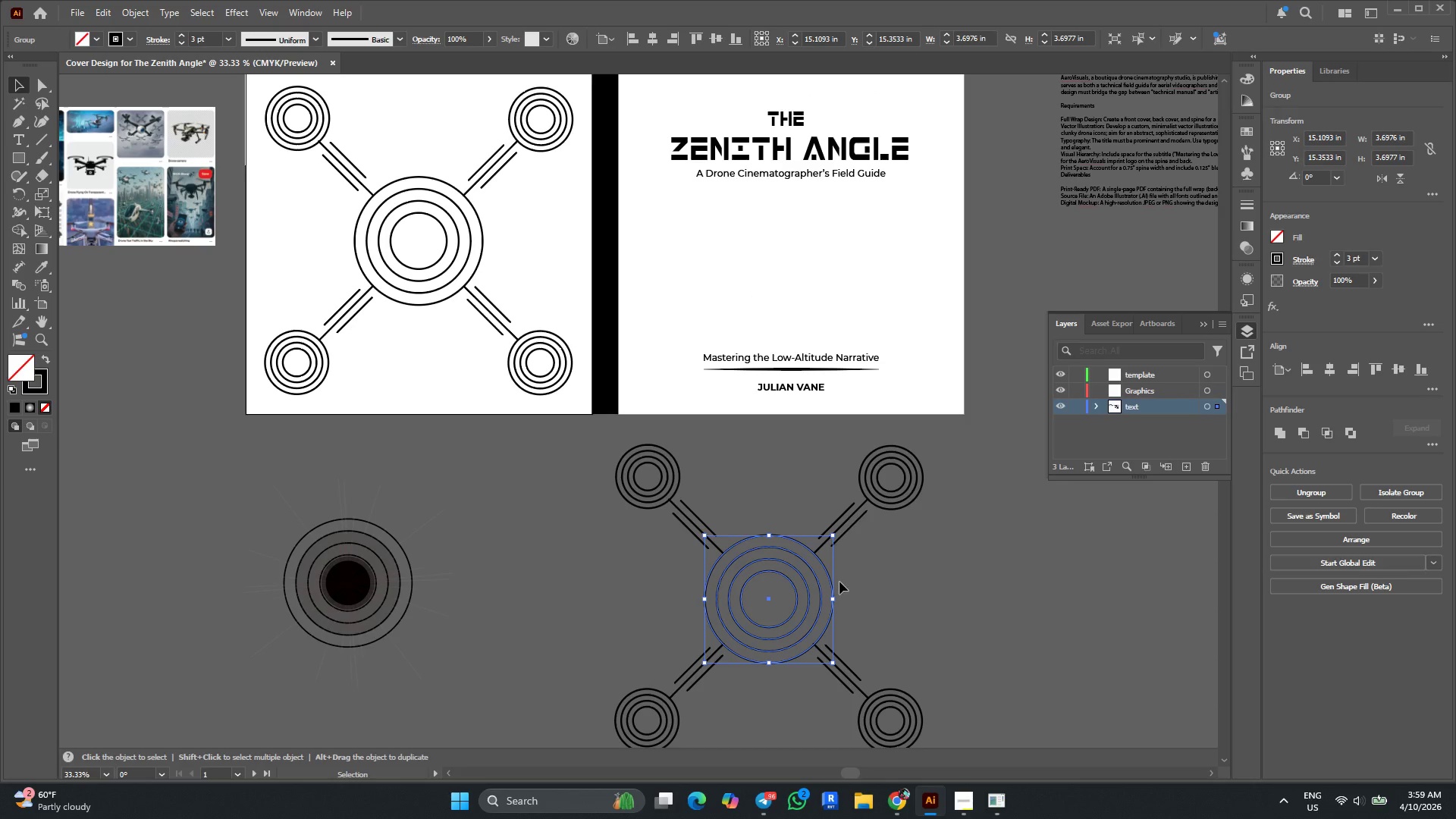 
key(Alt+AltLeft)
 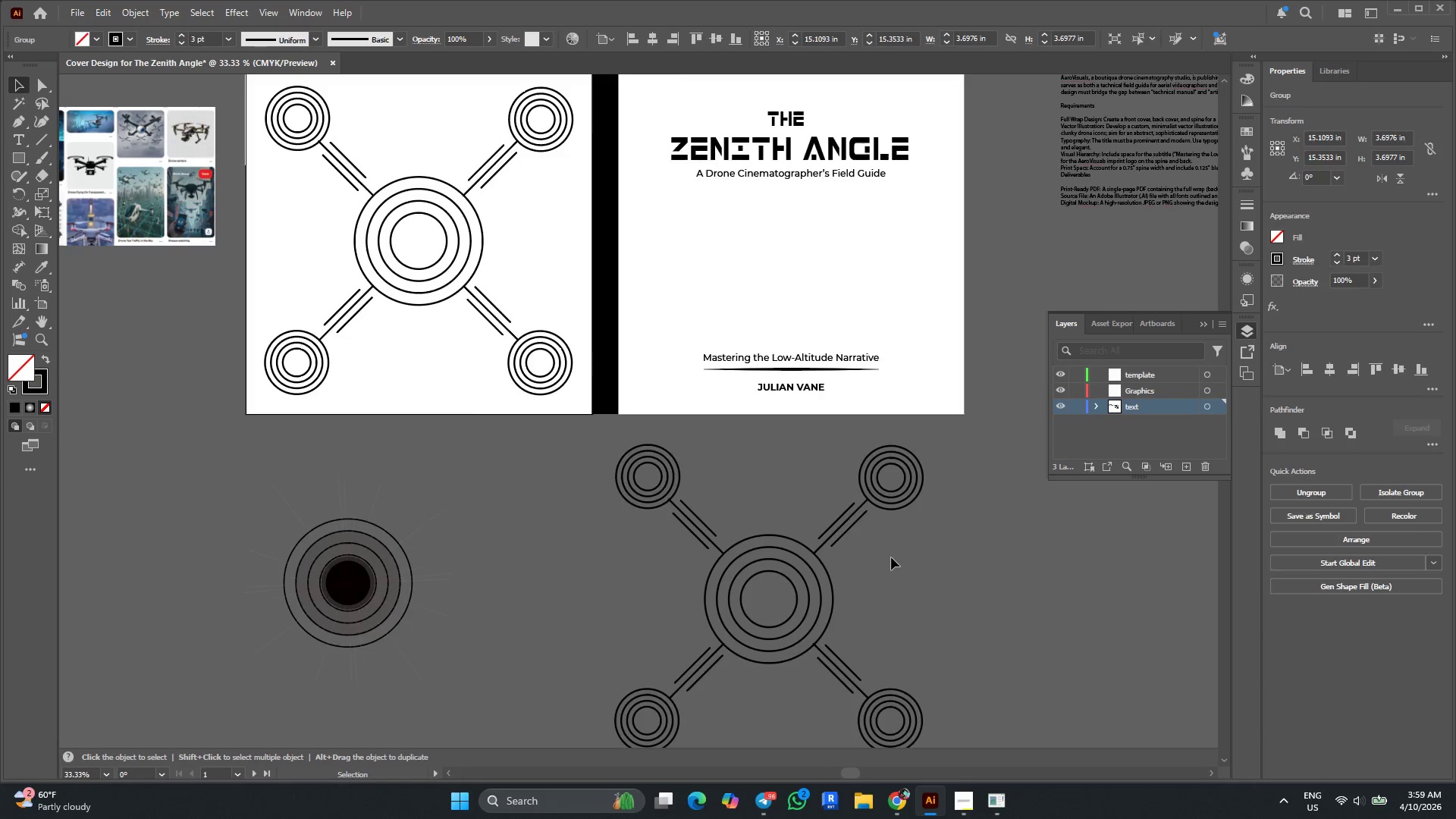 
key(Alt+AltLeft)
 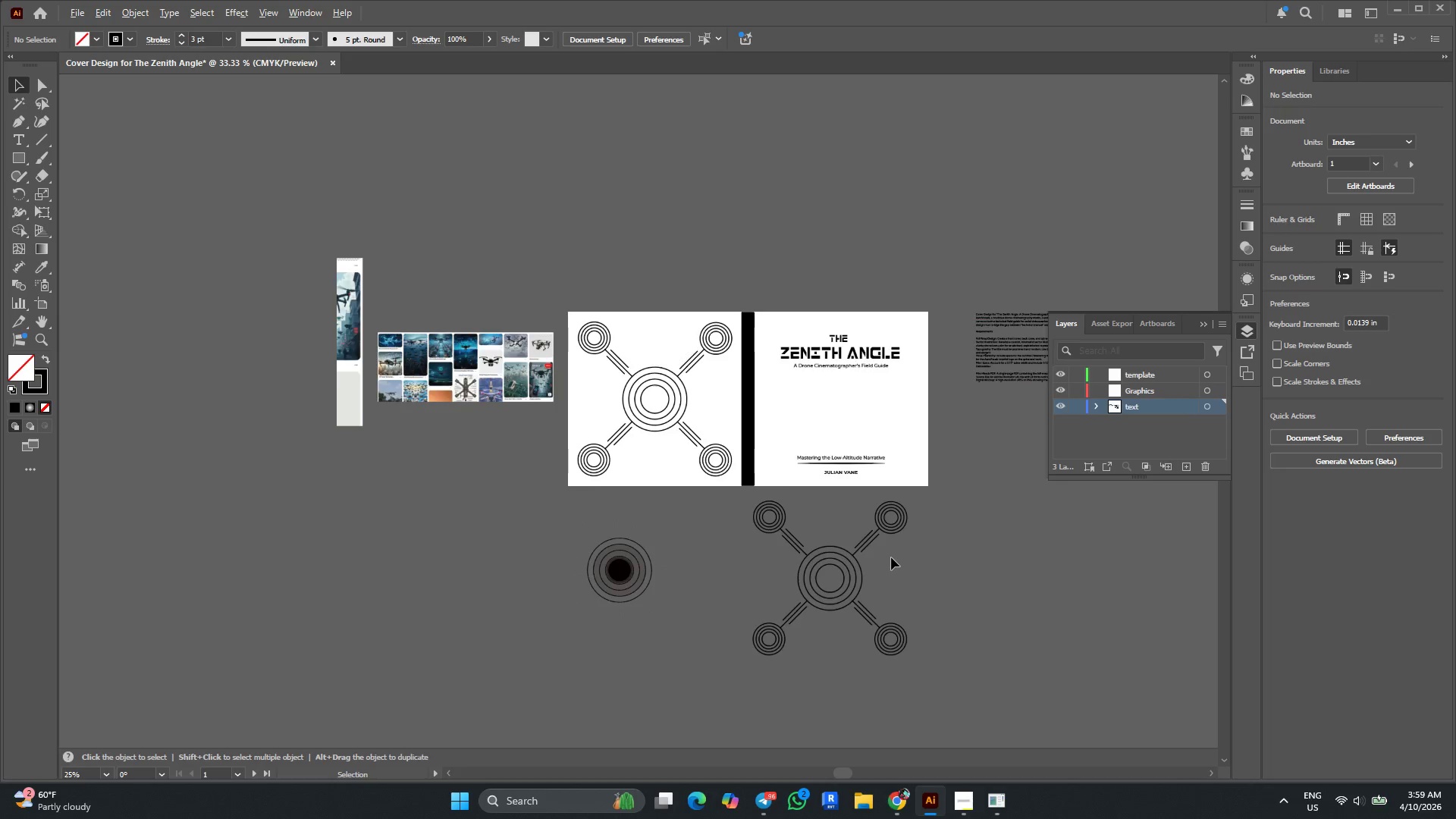 
left_click([913, 564])
 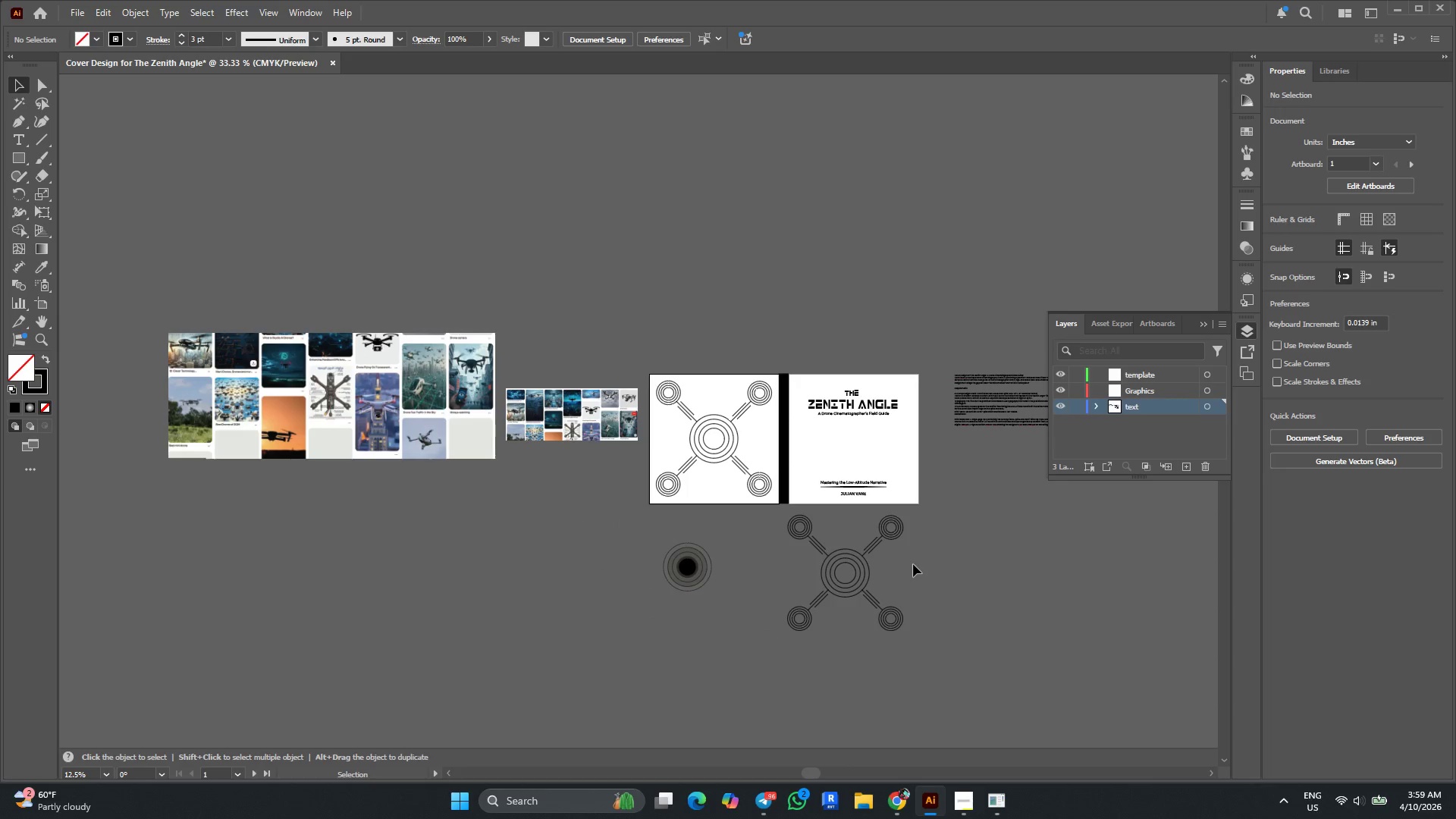 
scroll: coordinate [891, 557], scroll_direction: down, amount: 2.0
 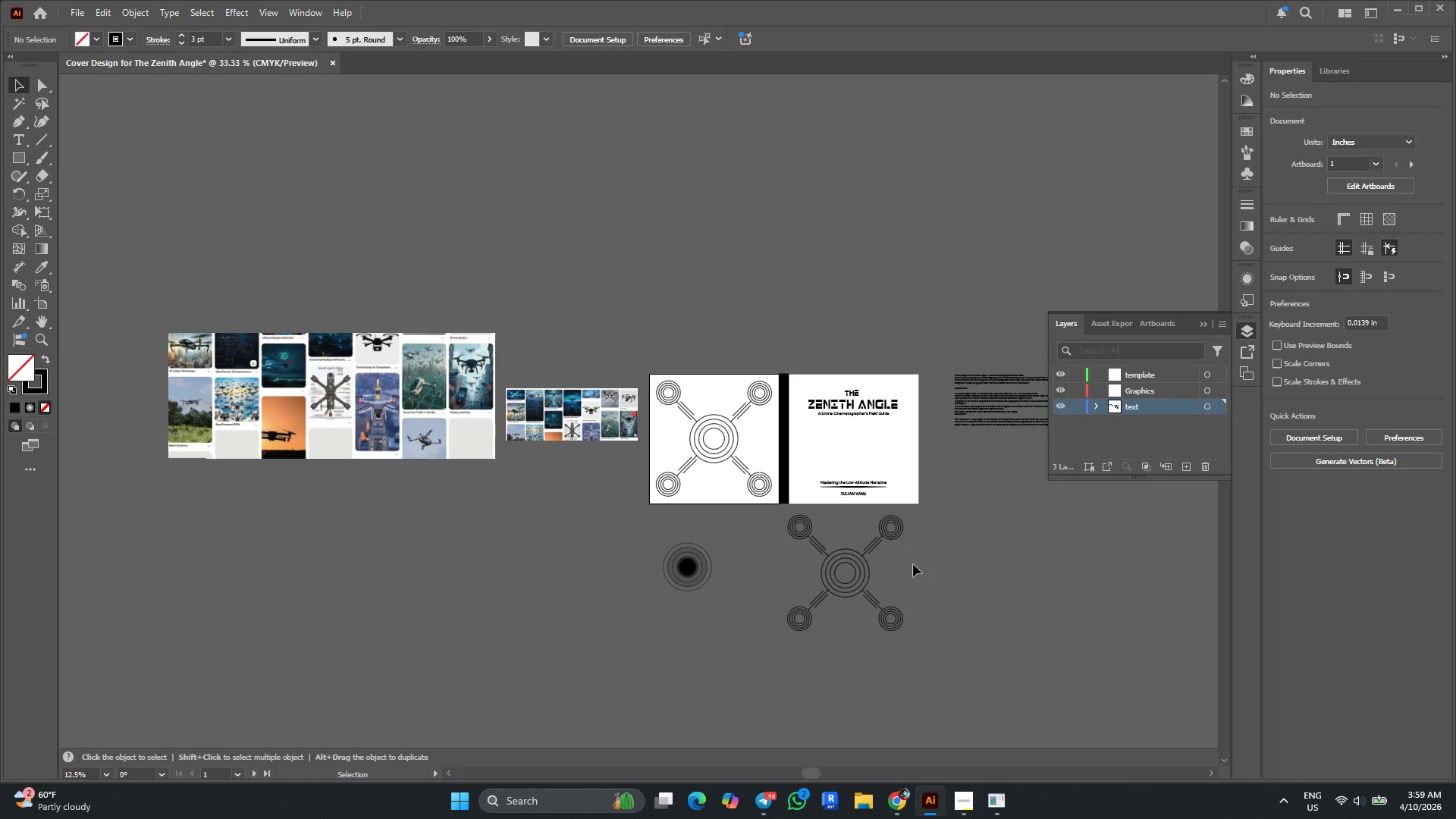 
double_click([913, 564])
 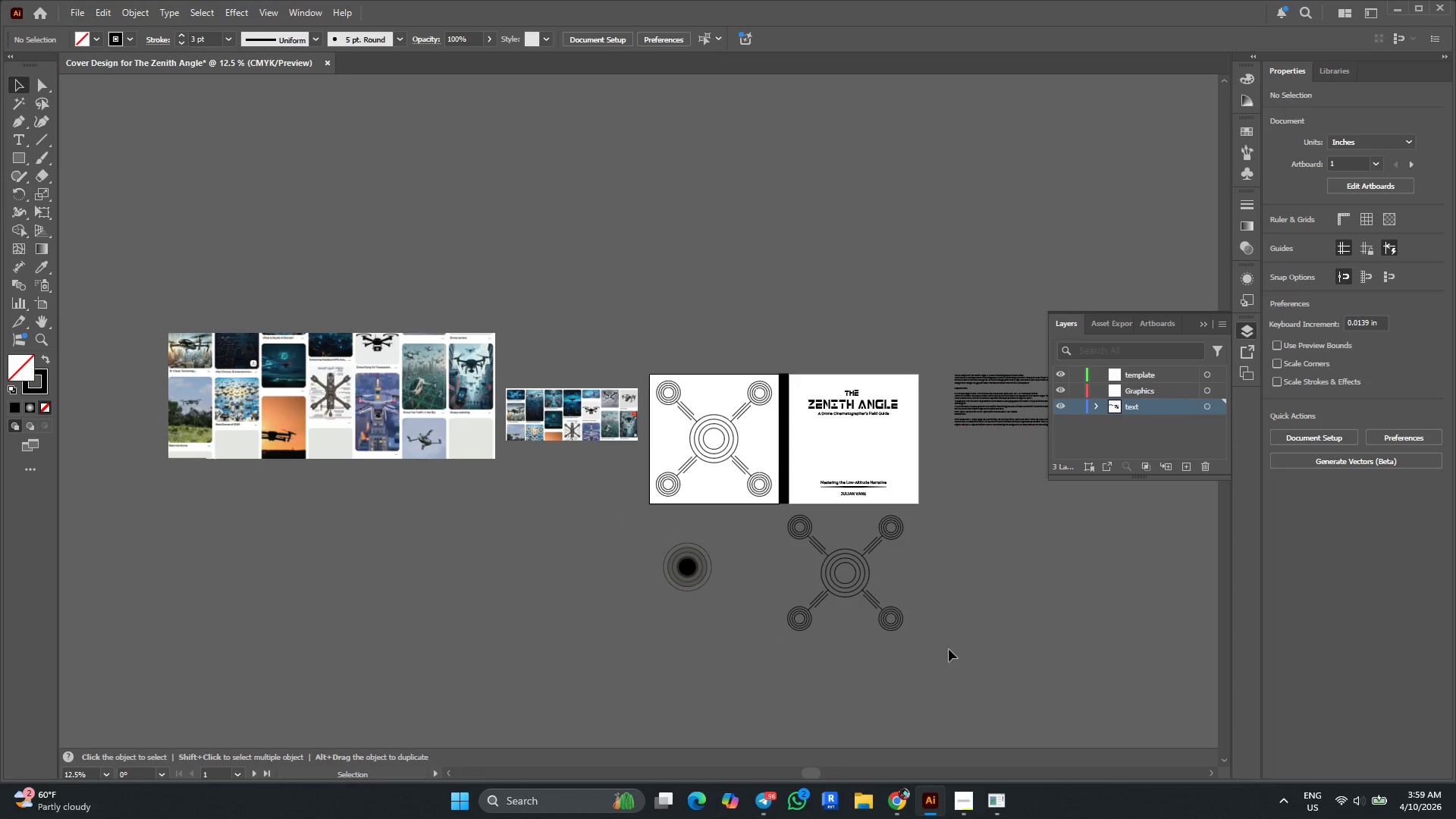 
left_click_drag(start_coordinate=[949, 663], to_coordinate=[753, 510])
 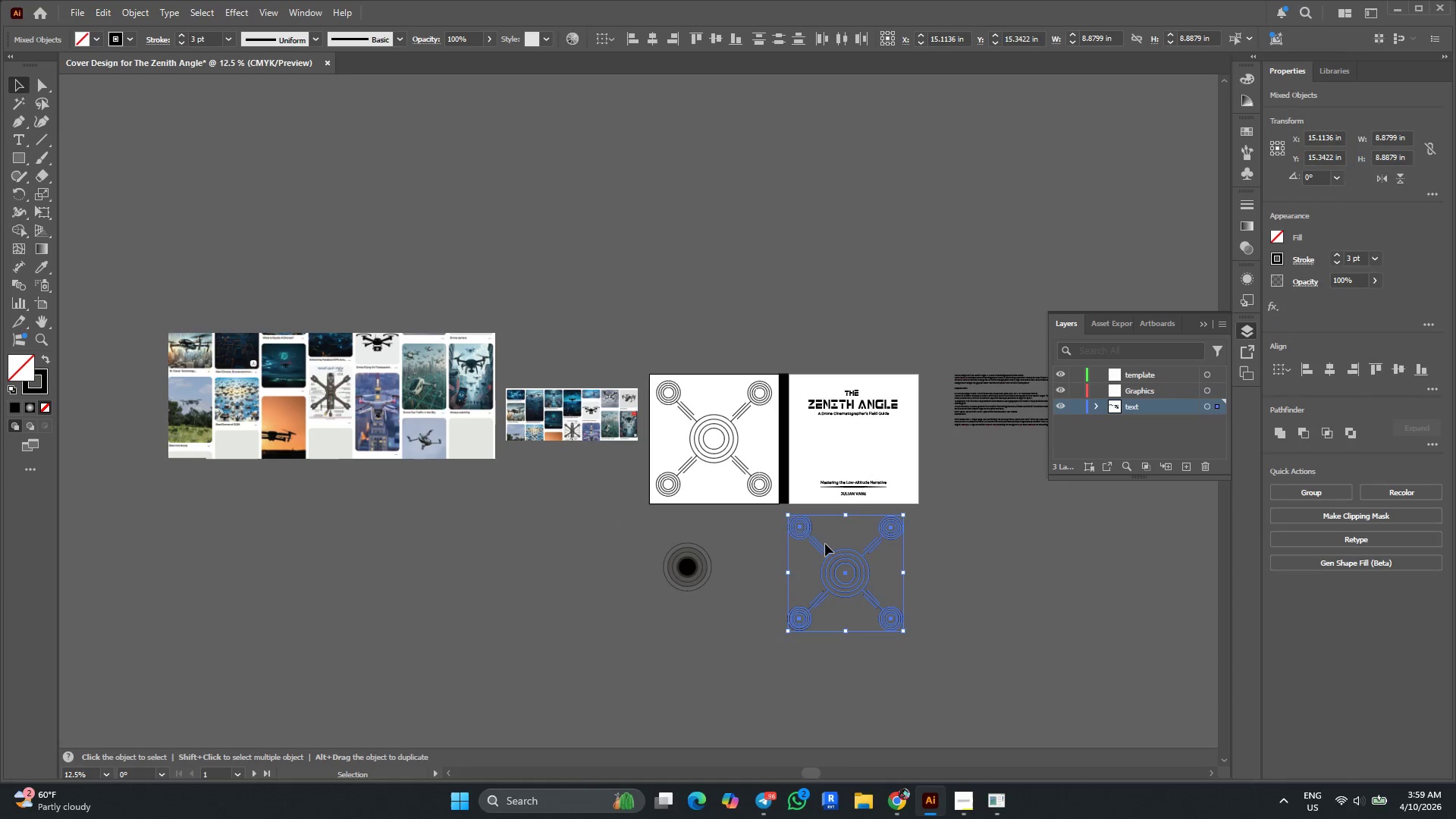 
key(Control+G)
 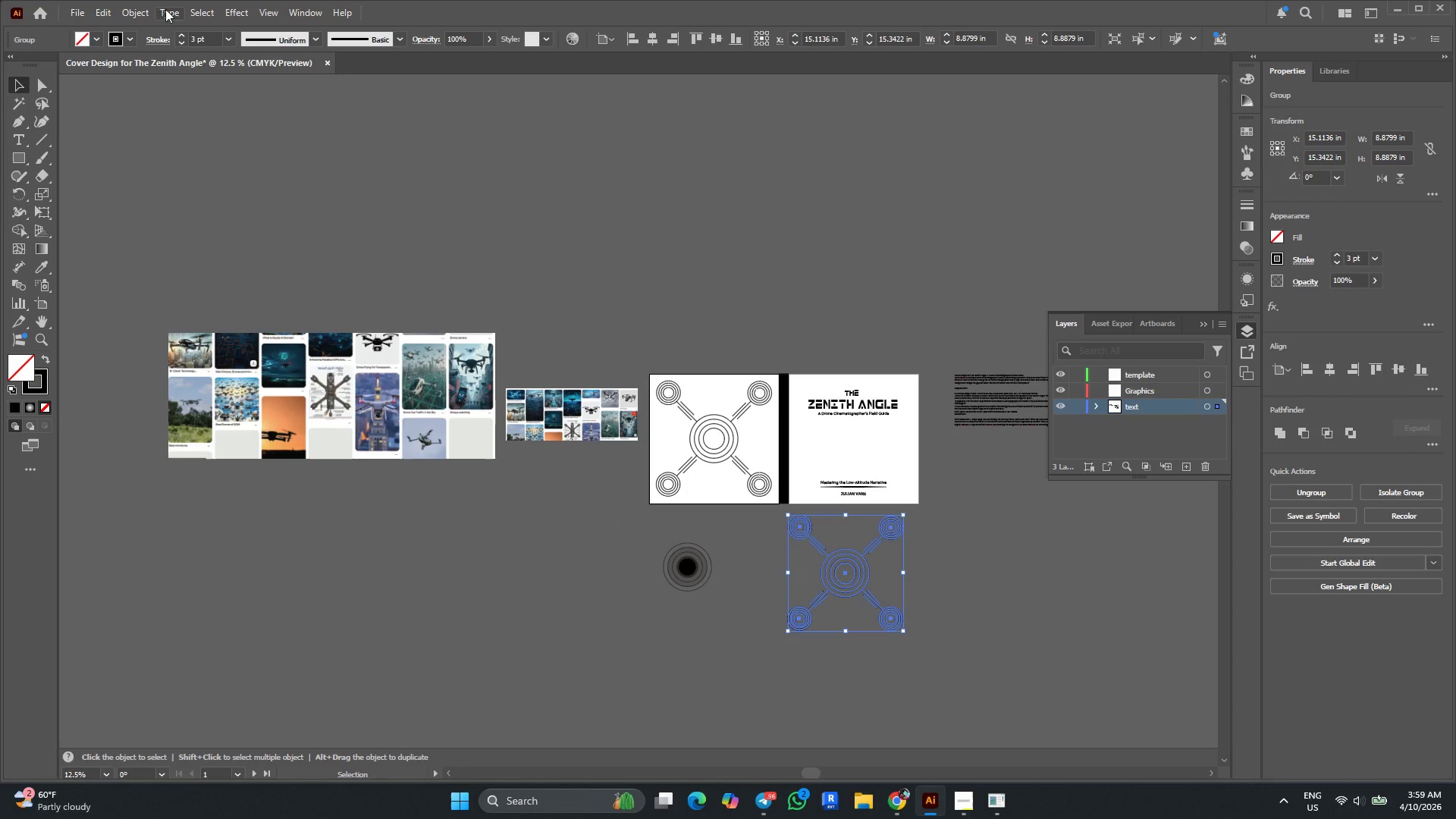 
left_click([145, 10])
 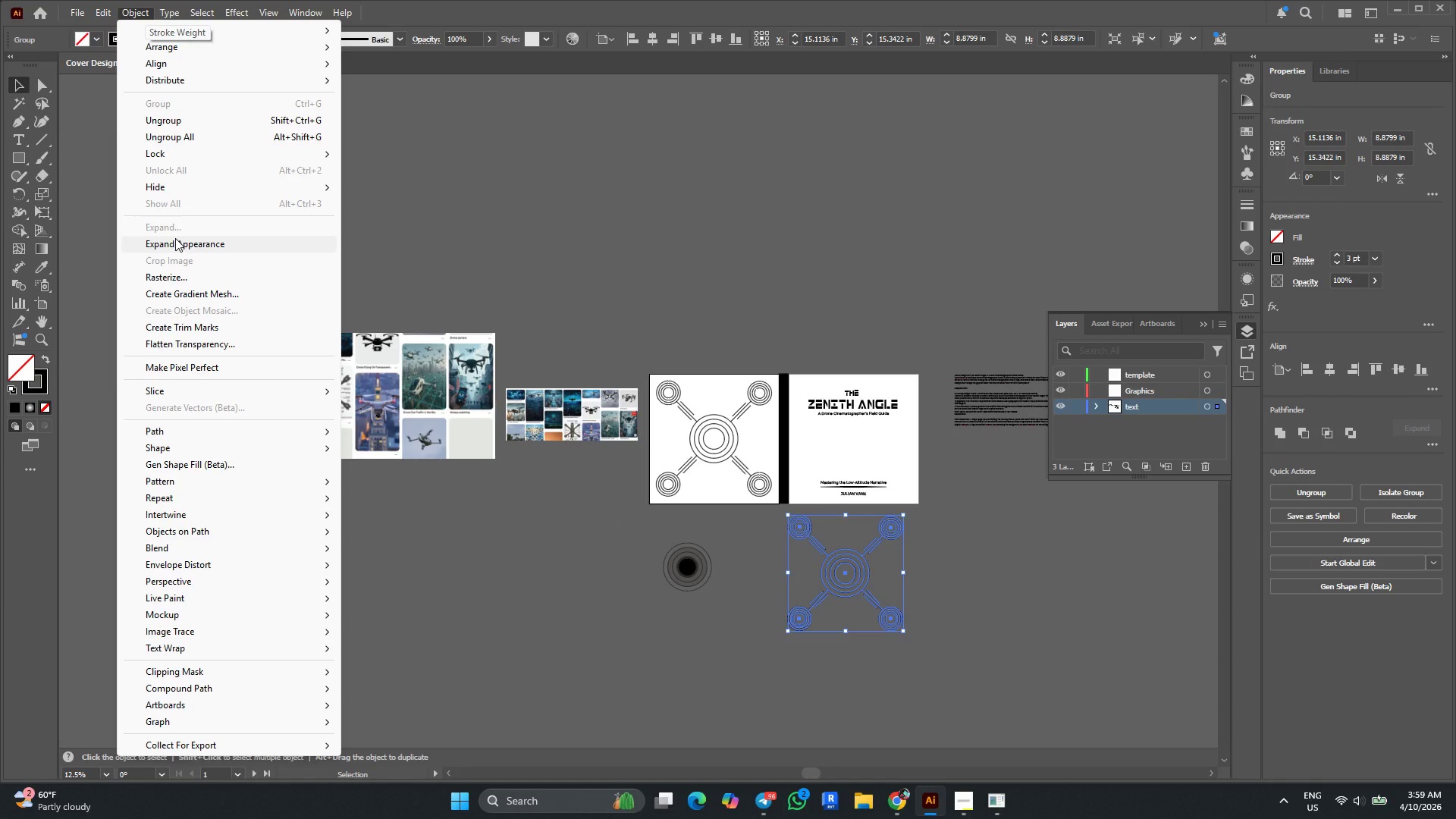 
left_click([592, 620])
 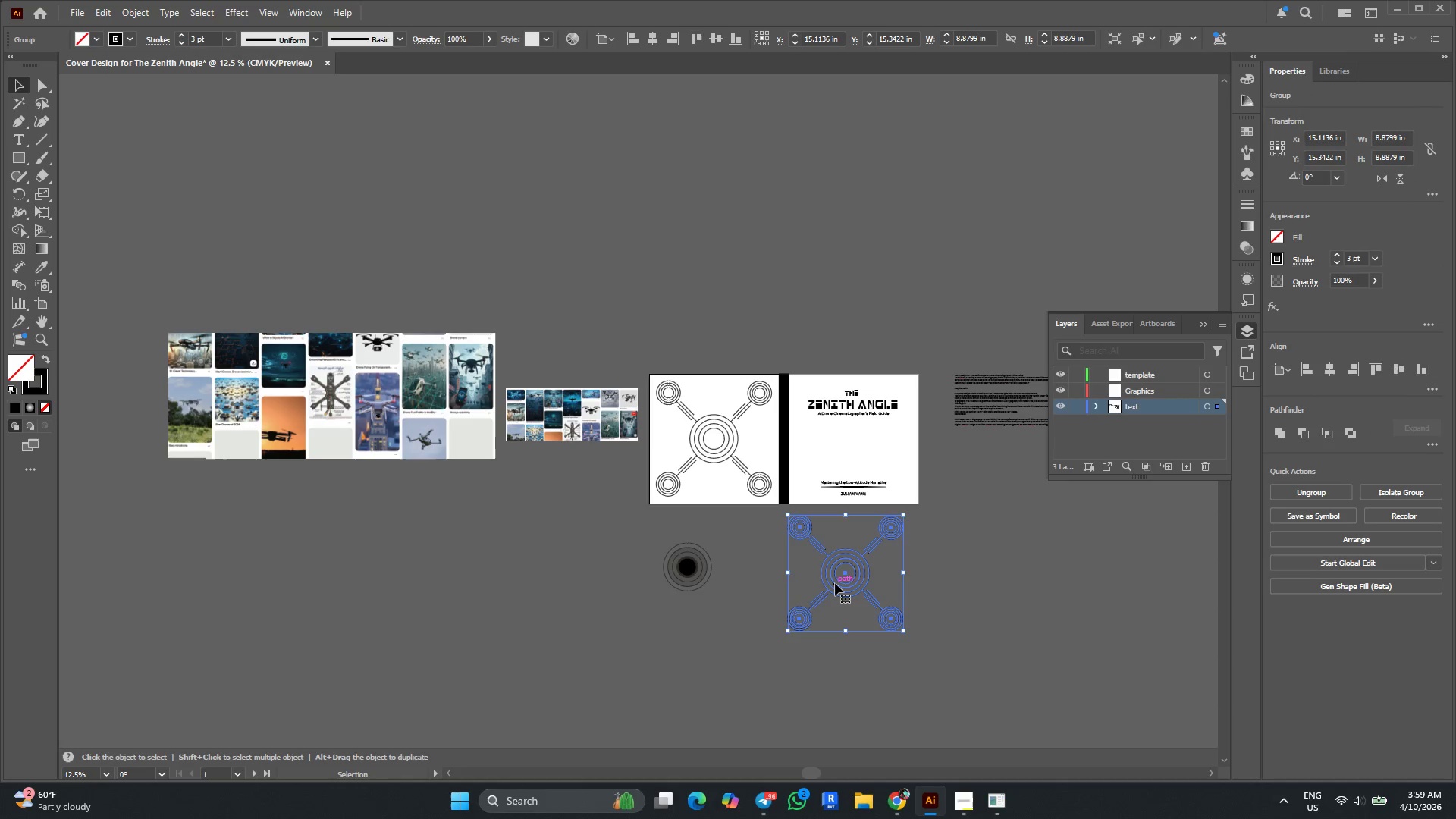 
hold_key(key=AltLeft, duration=0.47)
scroll: coordinate [839, 583], scroll_direction: up, amount: 1.0
 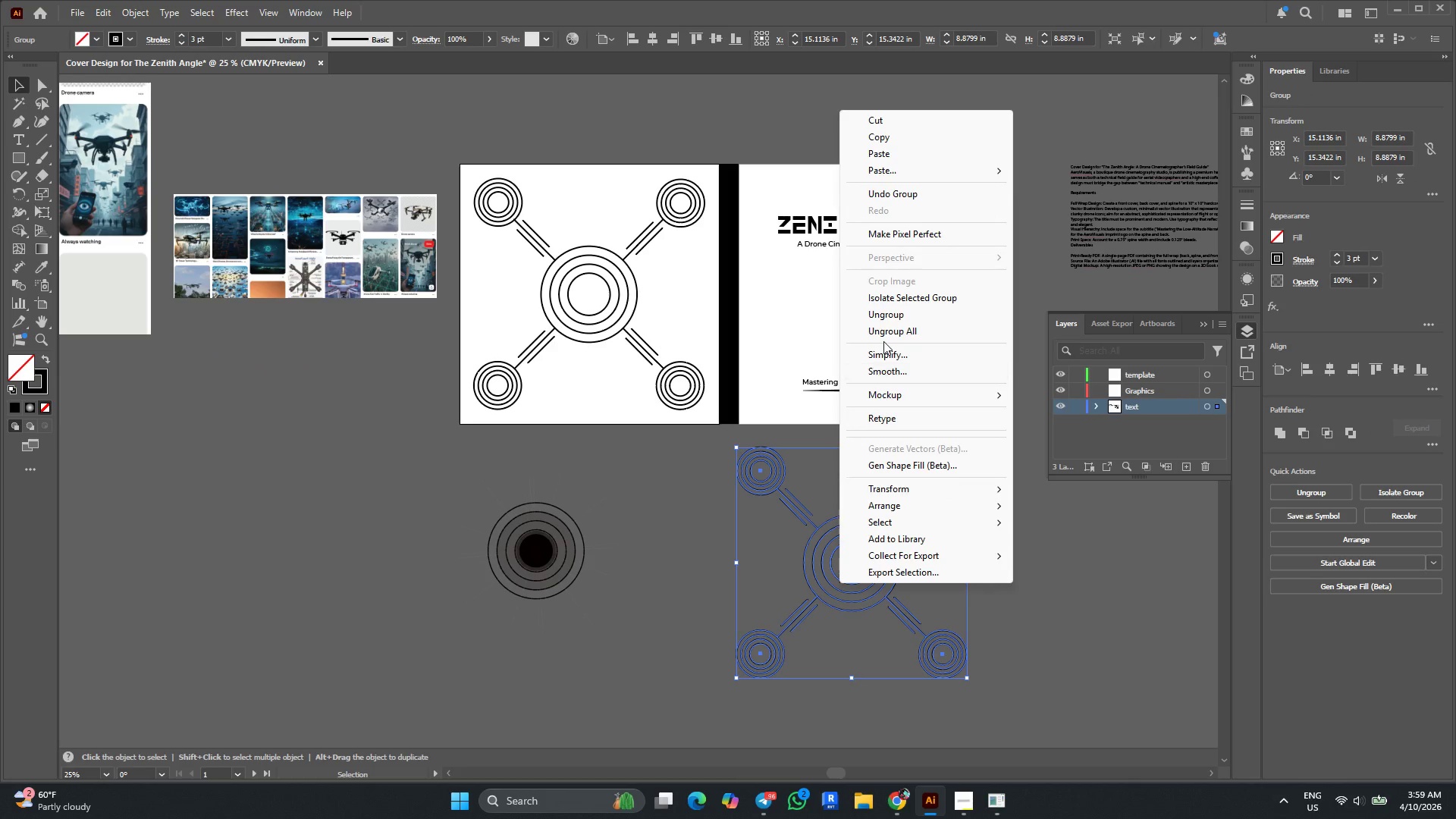 
left_click([885, 334])
 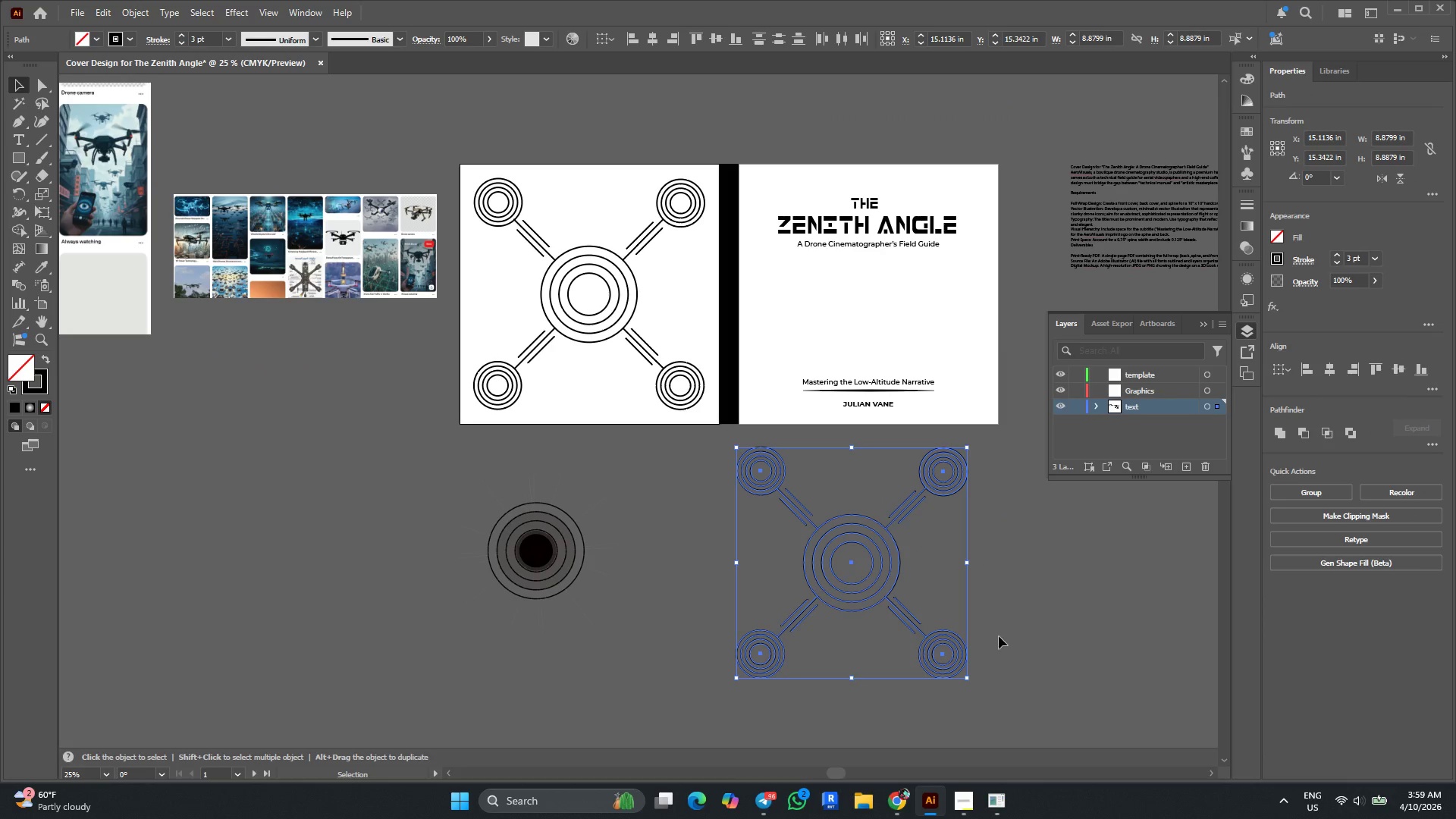 
left_click([1000, 636])
 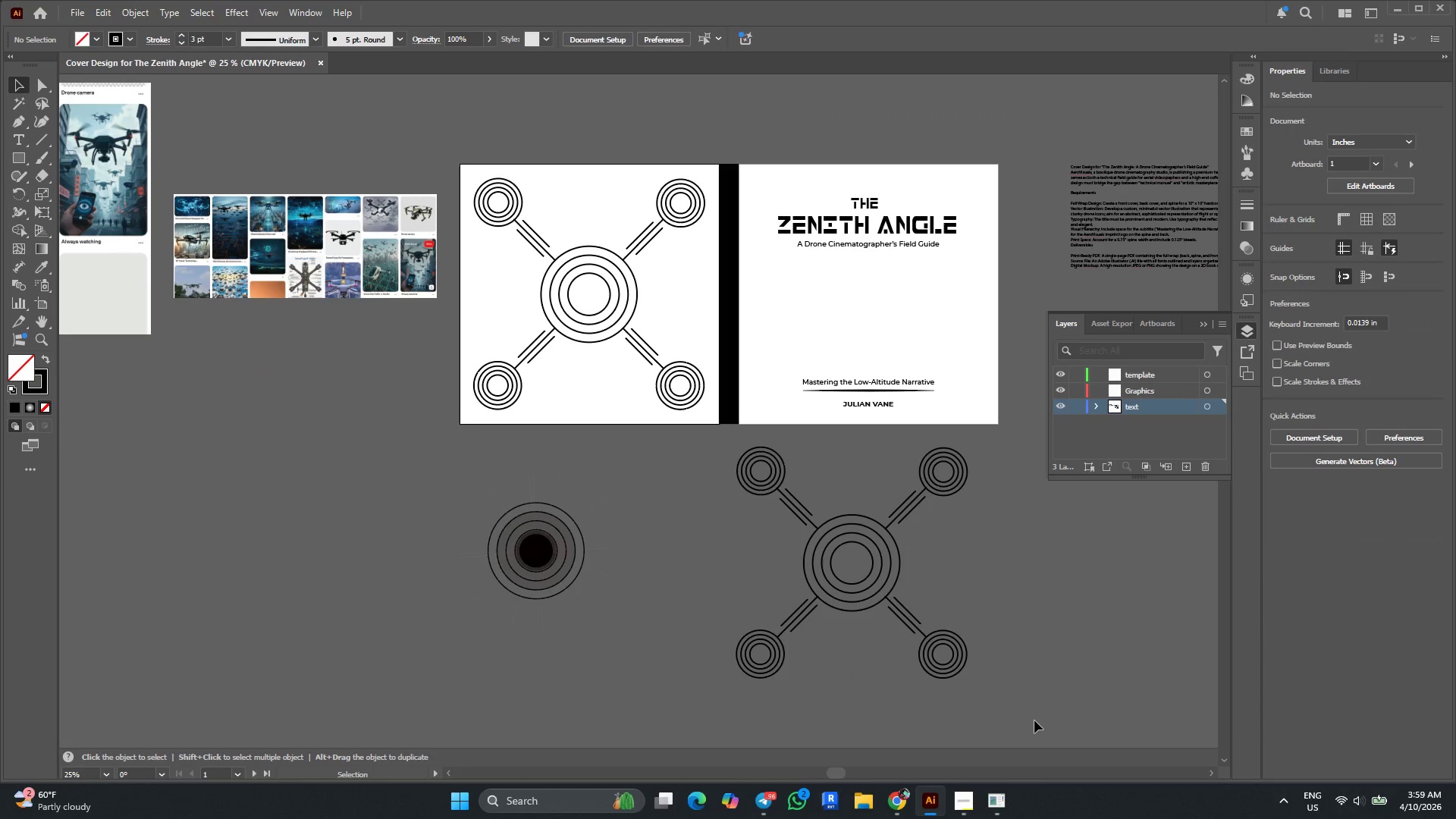 
left_click_drag(start_coordinate=[1032, 718], to_coordinate=[676, 439])
 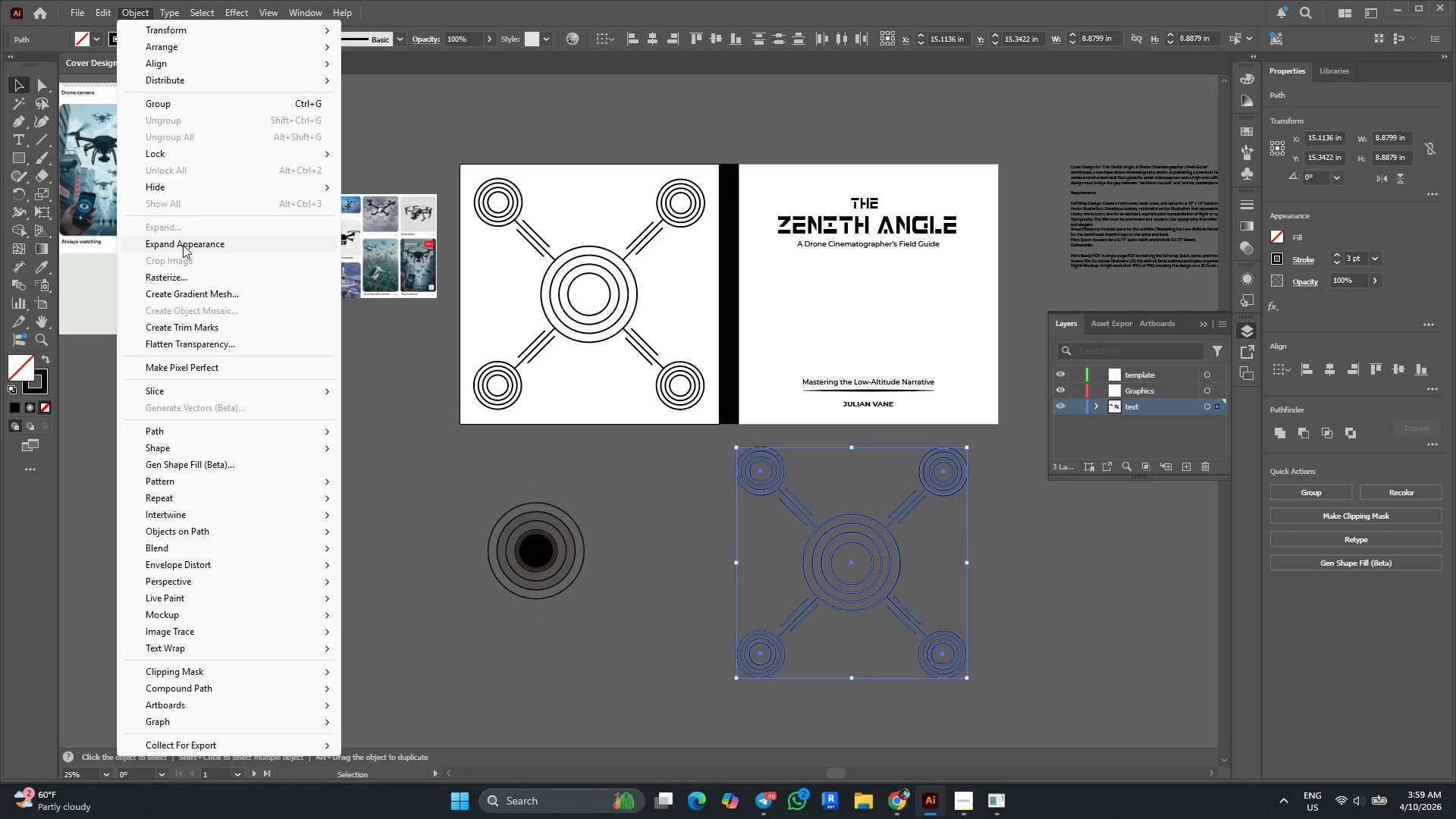 
left_click([183, 245])
 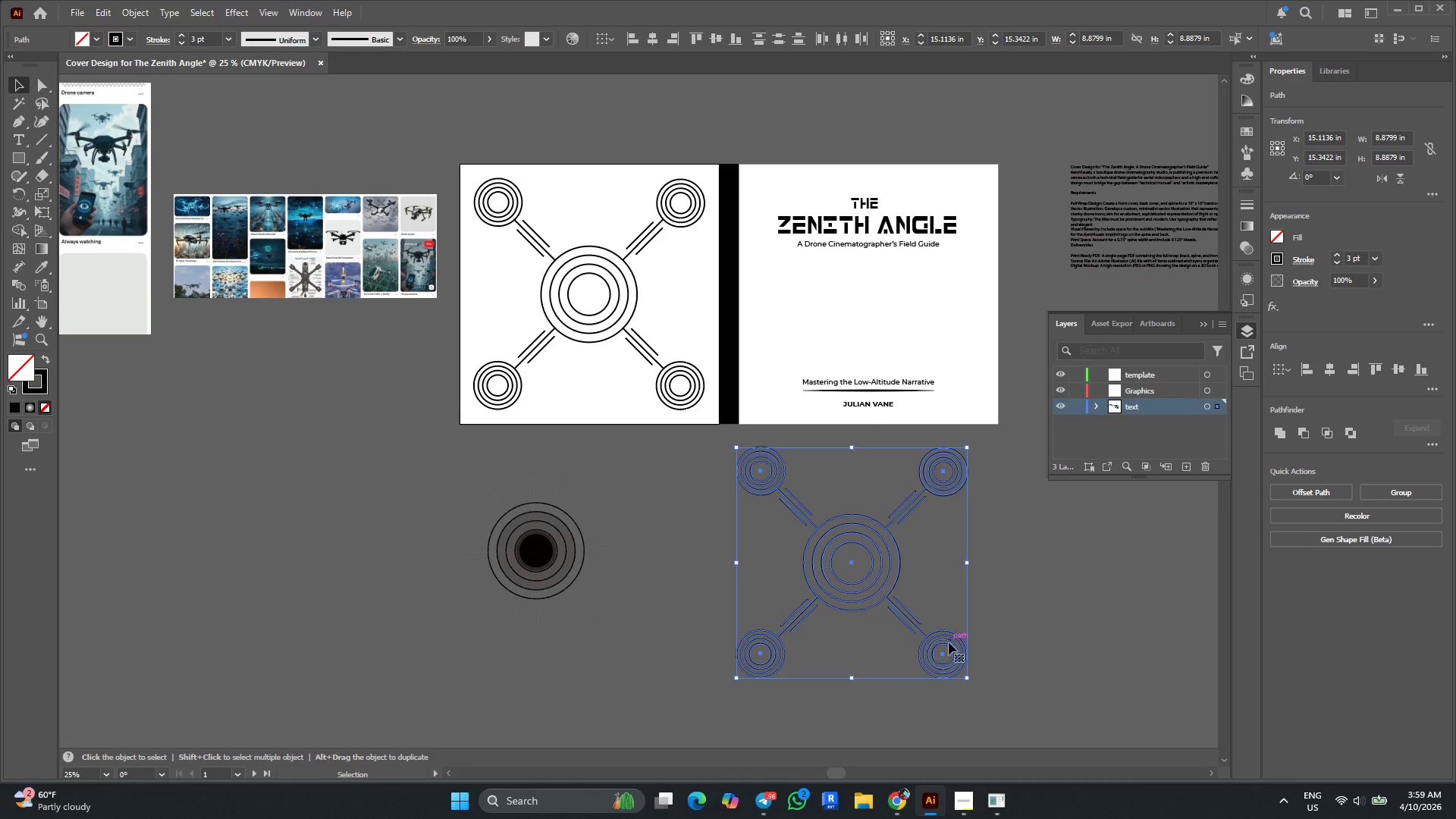 
hold_key(key=ShiftLeft, duration=1.55)
left_click_drag(start_coordinate=[964, 675], to_coordinate=[870, 569])
 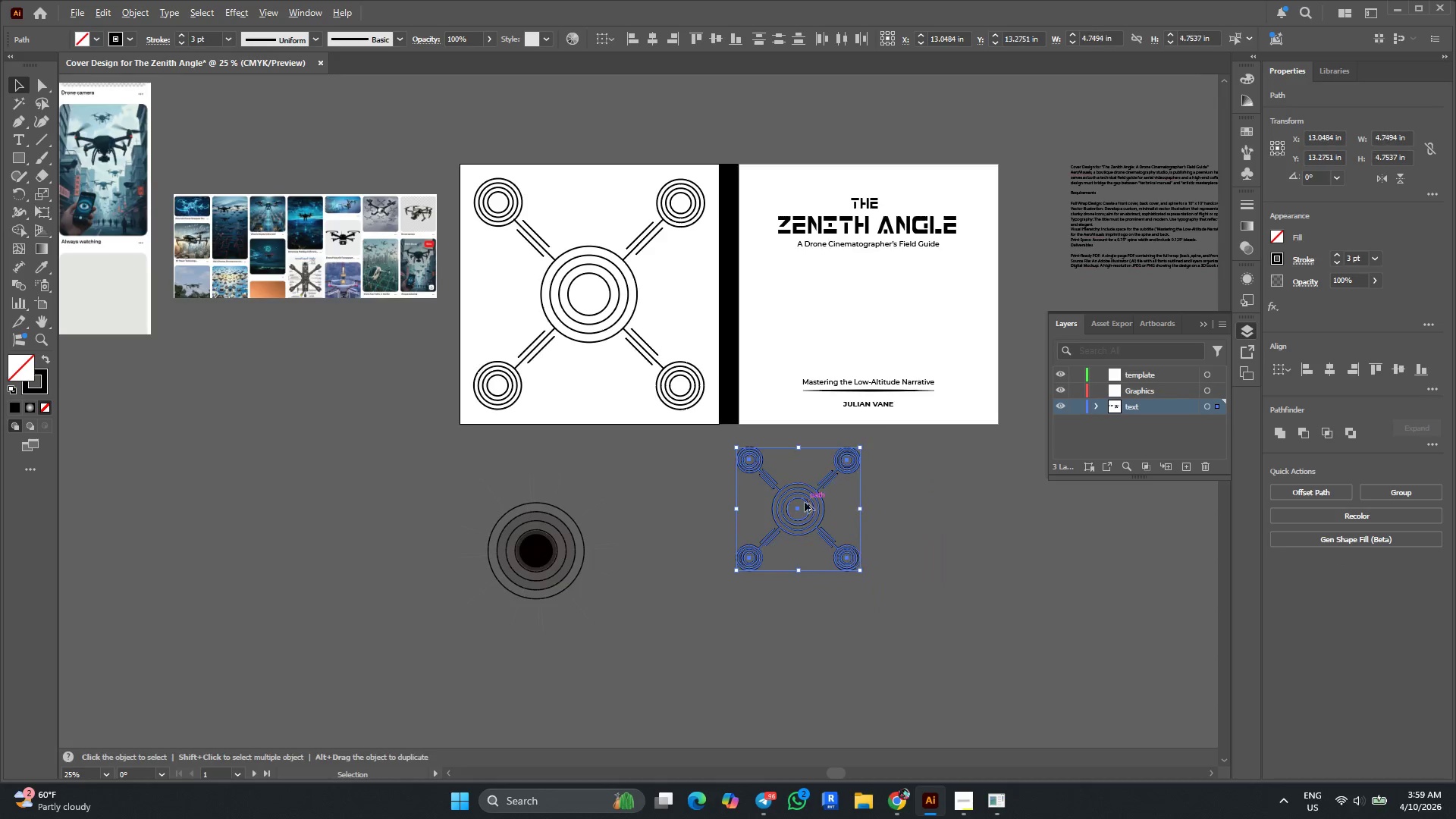 
hold_key(key=AltLeft, duration=0.53)
scroll: coordinate [803, 500], scroll_direction: up, amount: 5.0
 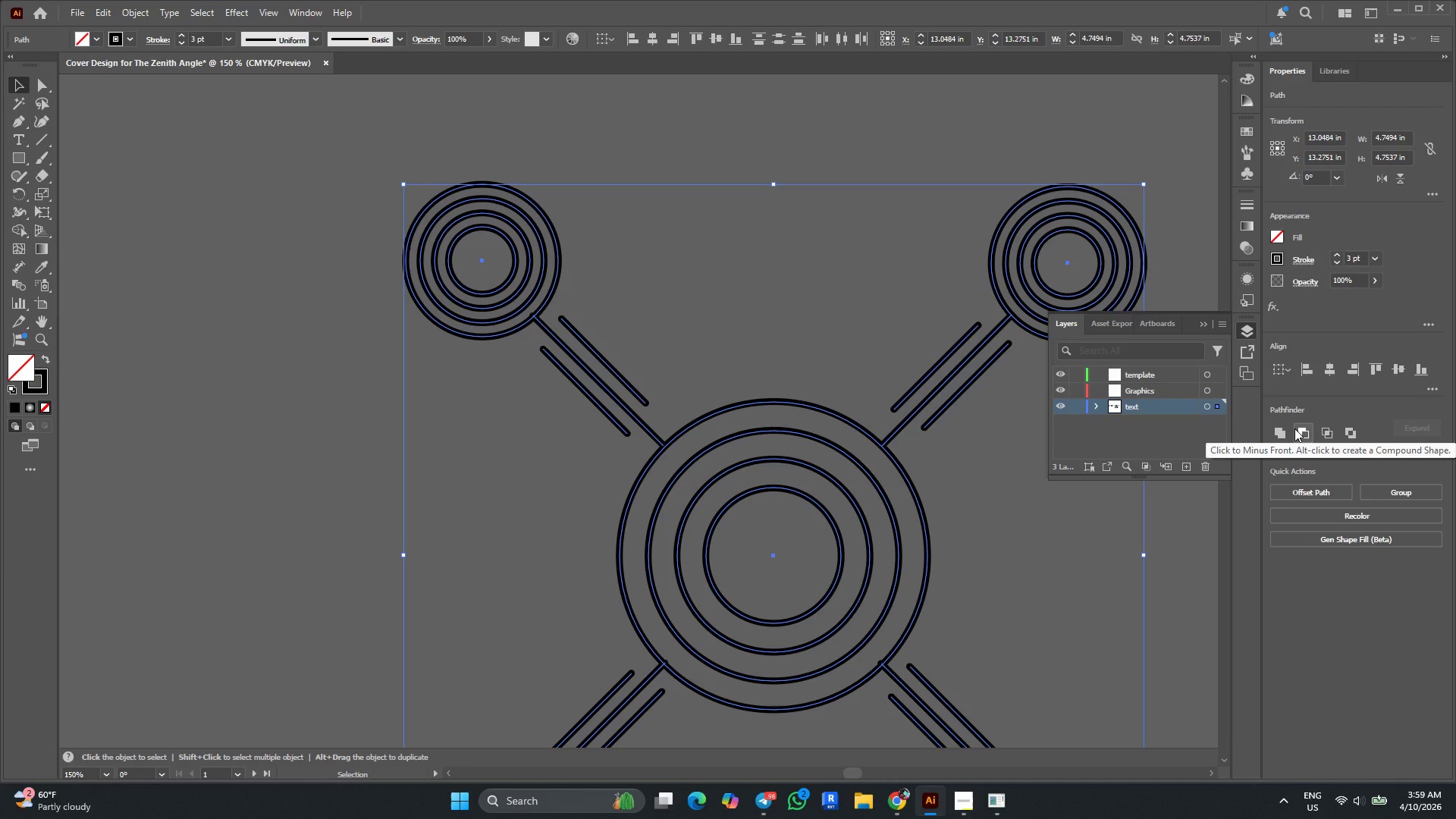 
wait(6.49)
 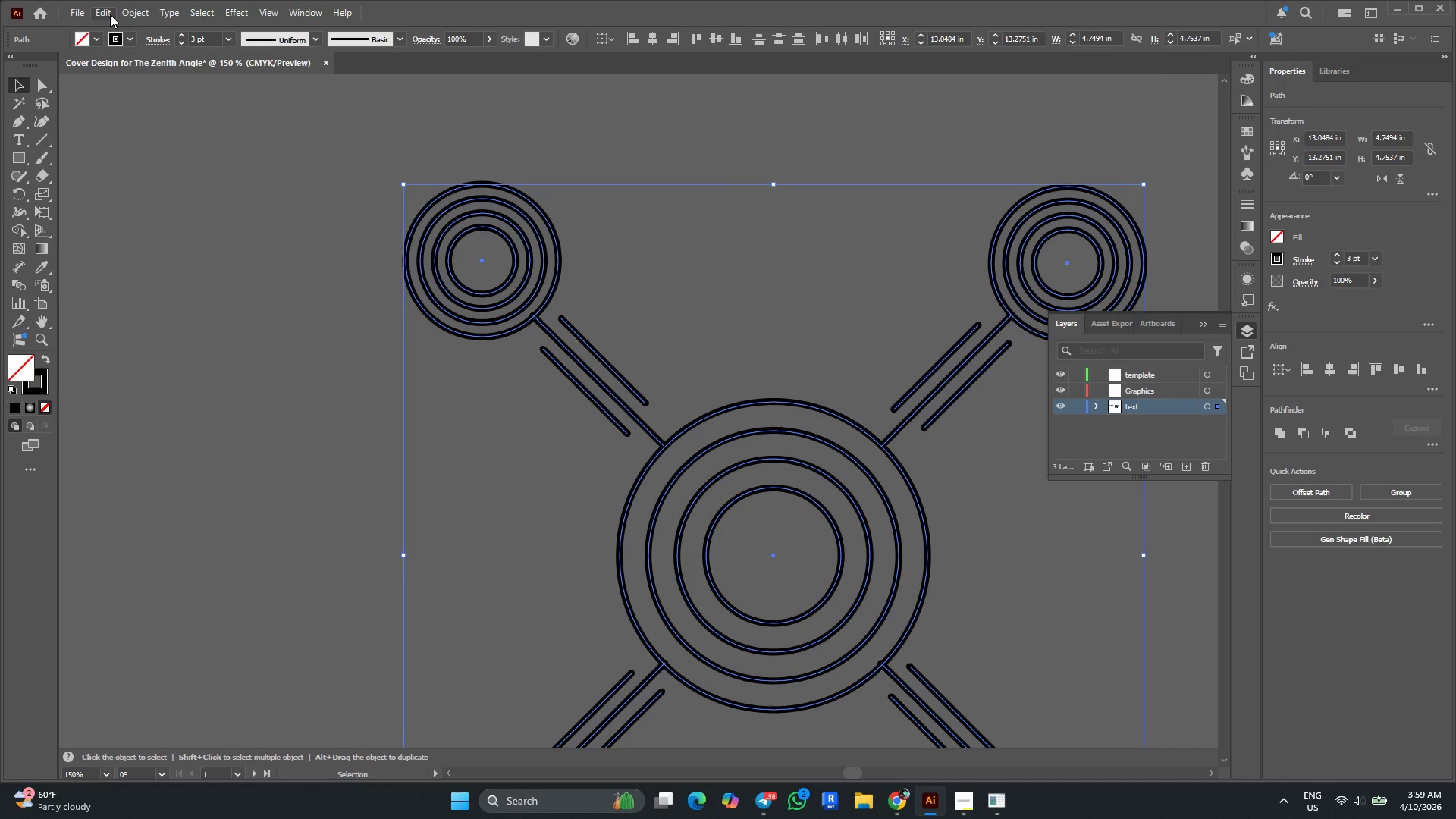 
left_click([1283, 434])
 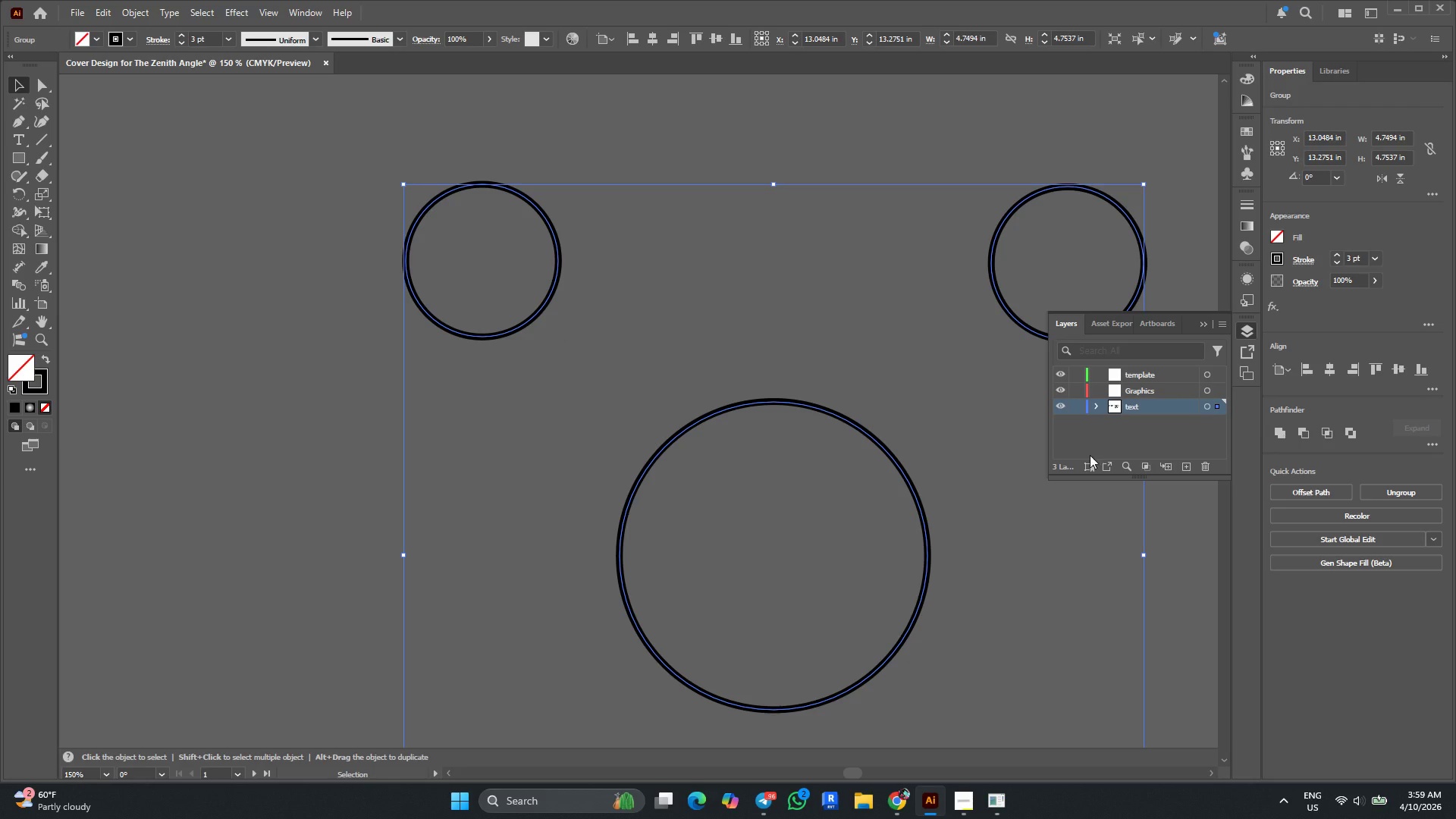 
key(Control+Z)
 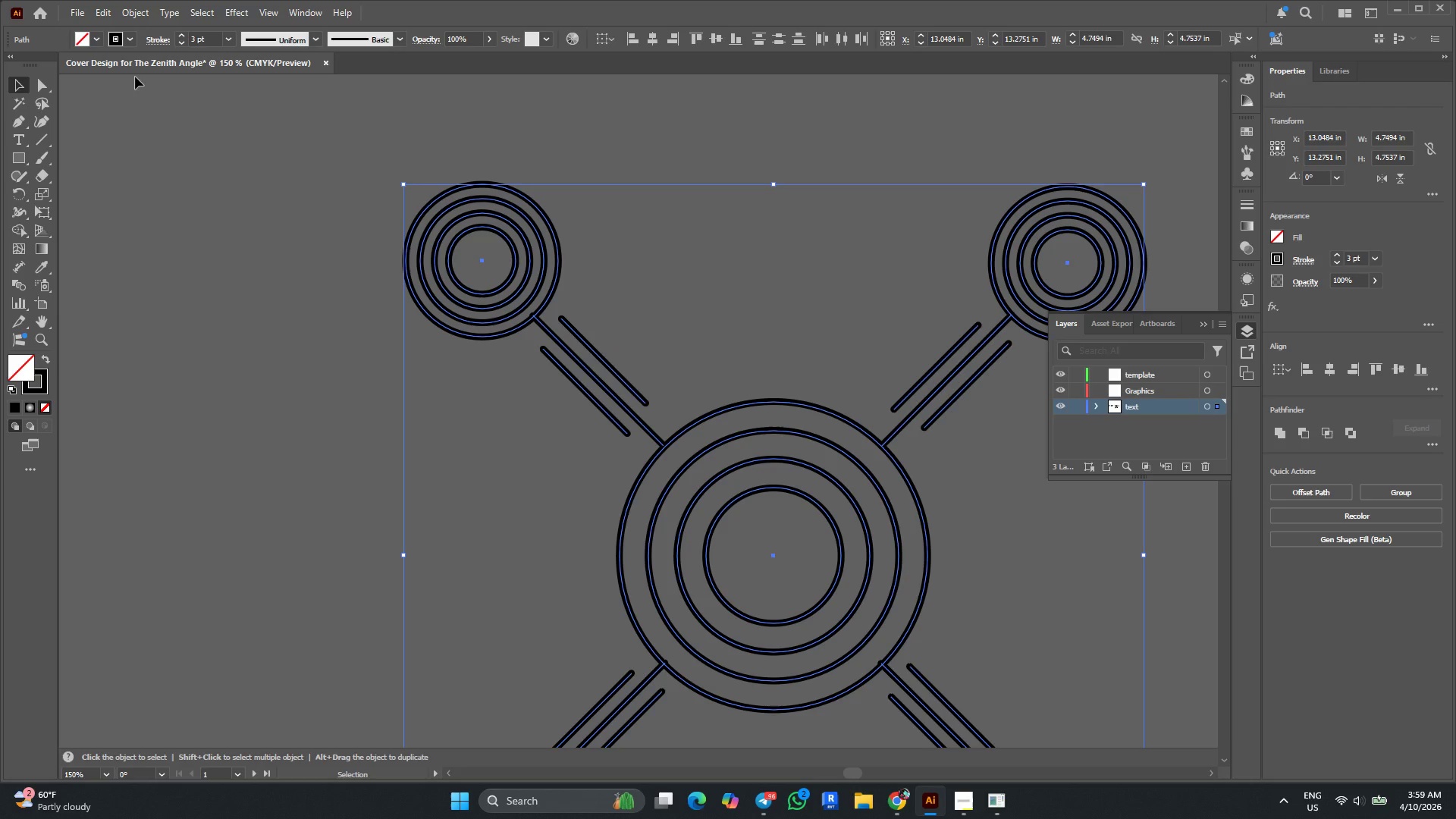 
mouse_move([131, 32])
 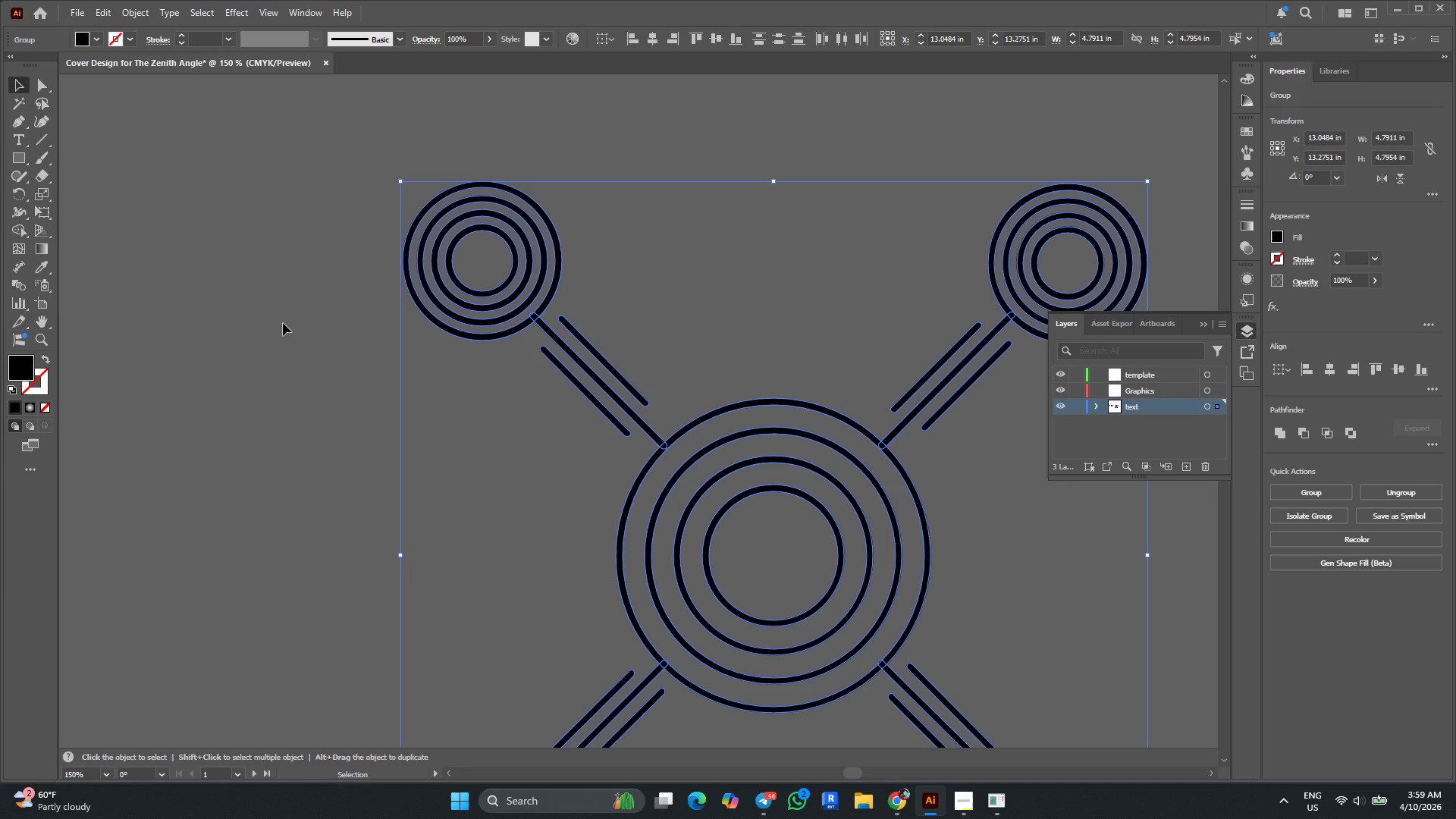 
wait(6.93)
 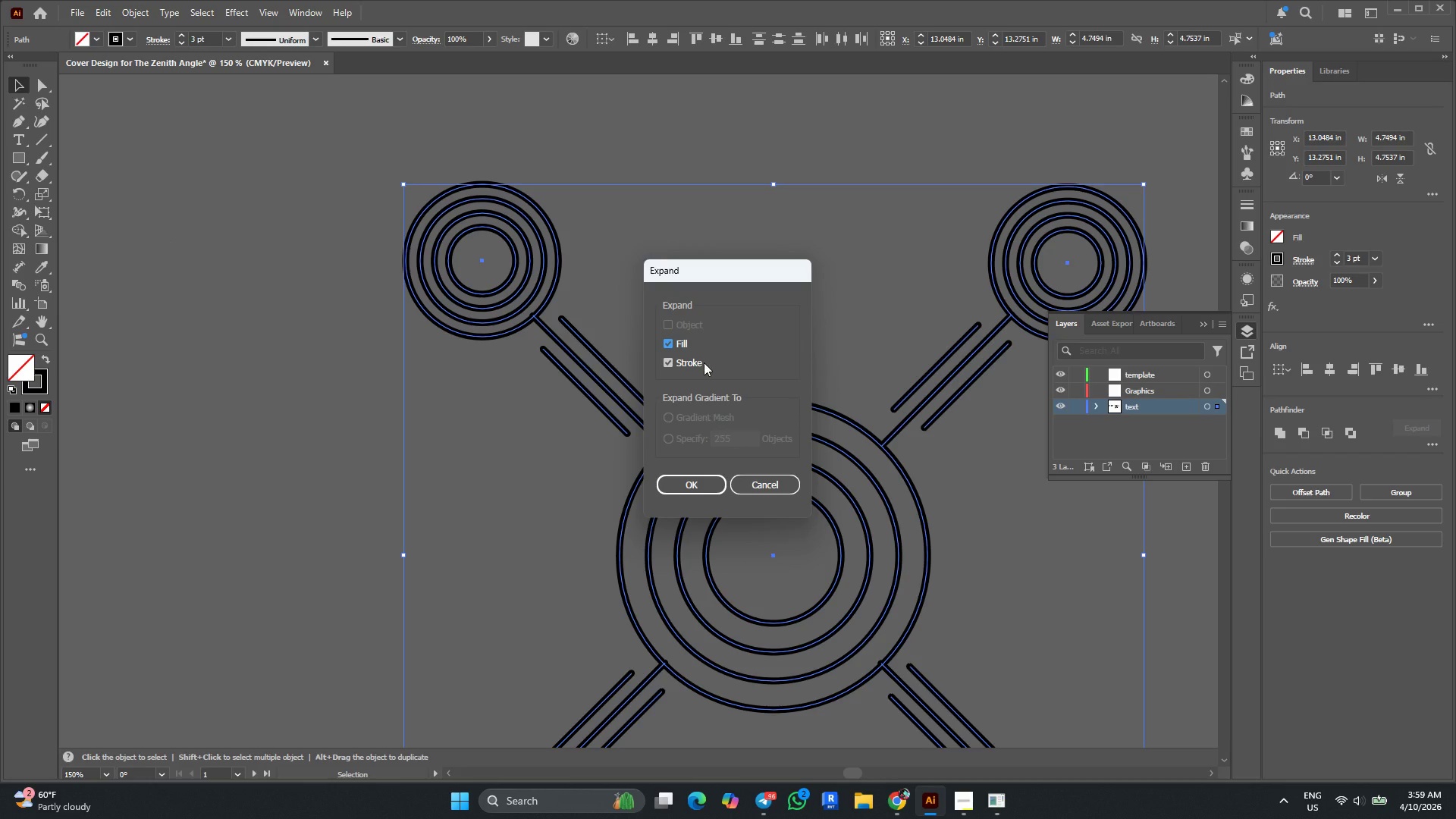 
hold_key(key=AltLeft, duration=1.19)
scroll: coordinate [391, 300], scroll_direction: none, amount: 0.0
 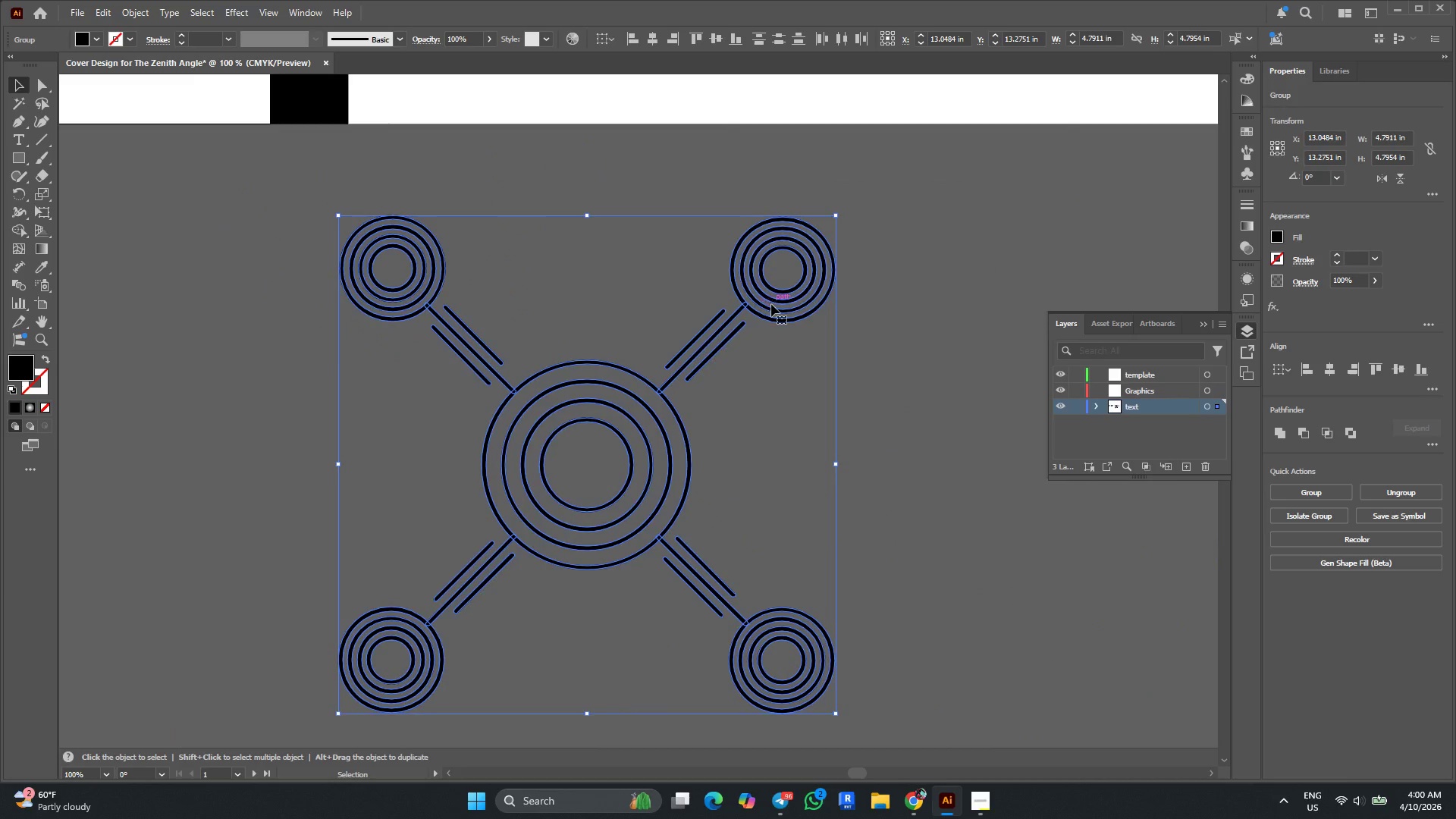 
hold_key(key=AltLeft, duration=0.41)
scroll: coordinate [772, 304], scroll_direction: up, amount: 1.0
 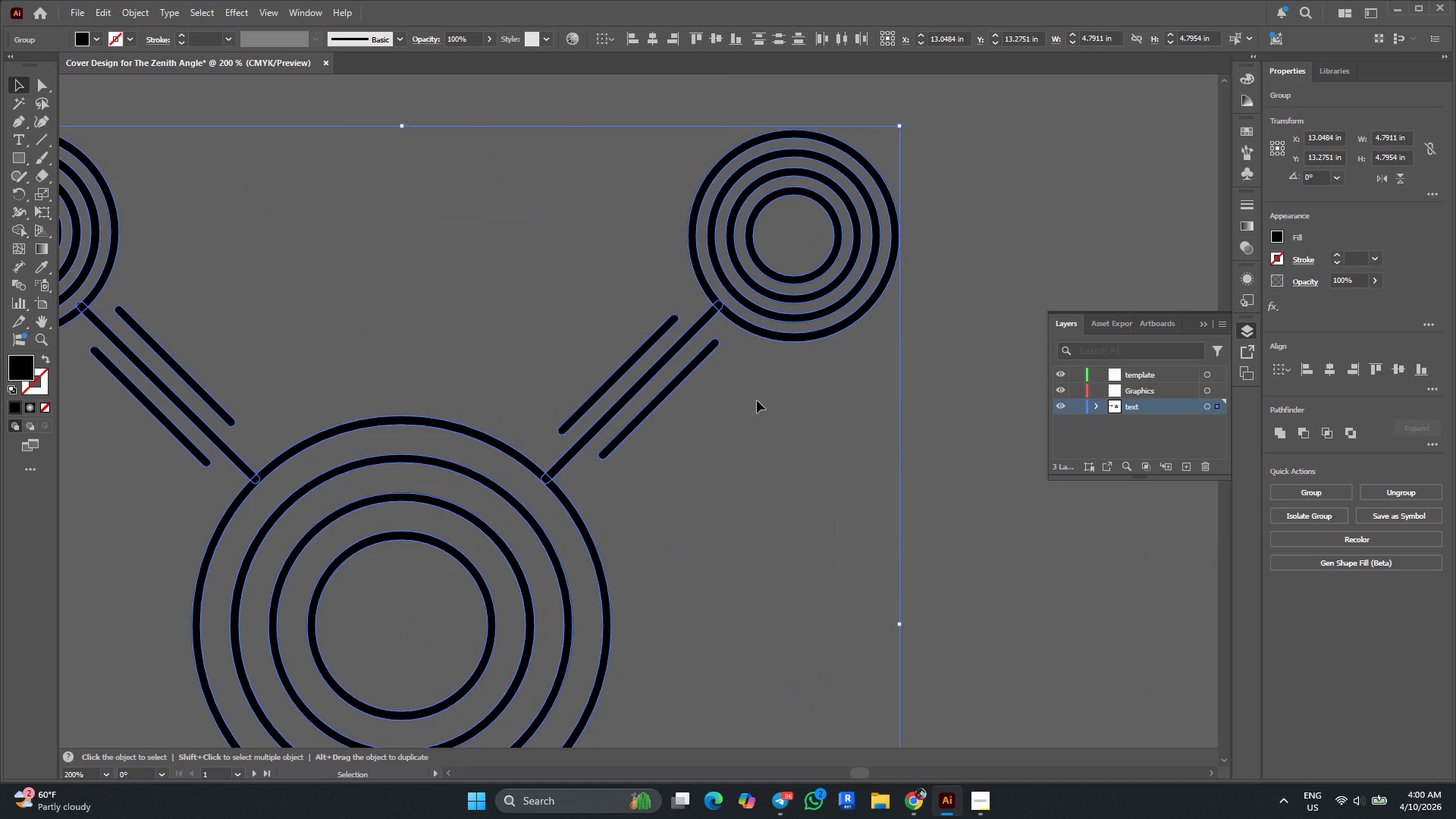 
scroll: coordinate [745, 345], scroll_direction: down, amount: 11.0
 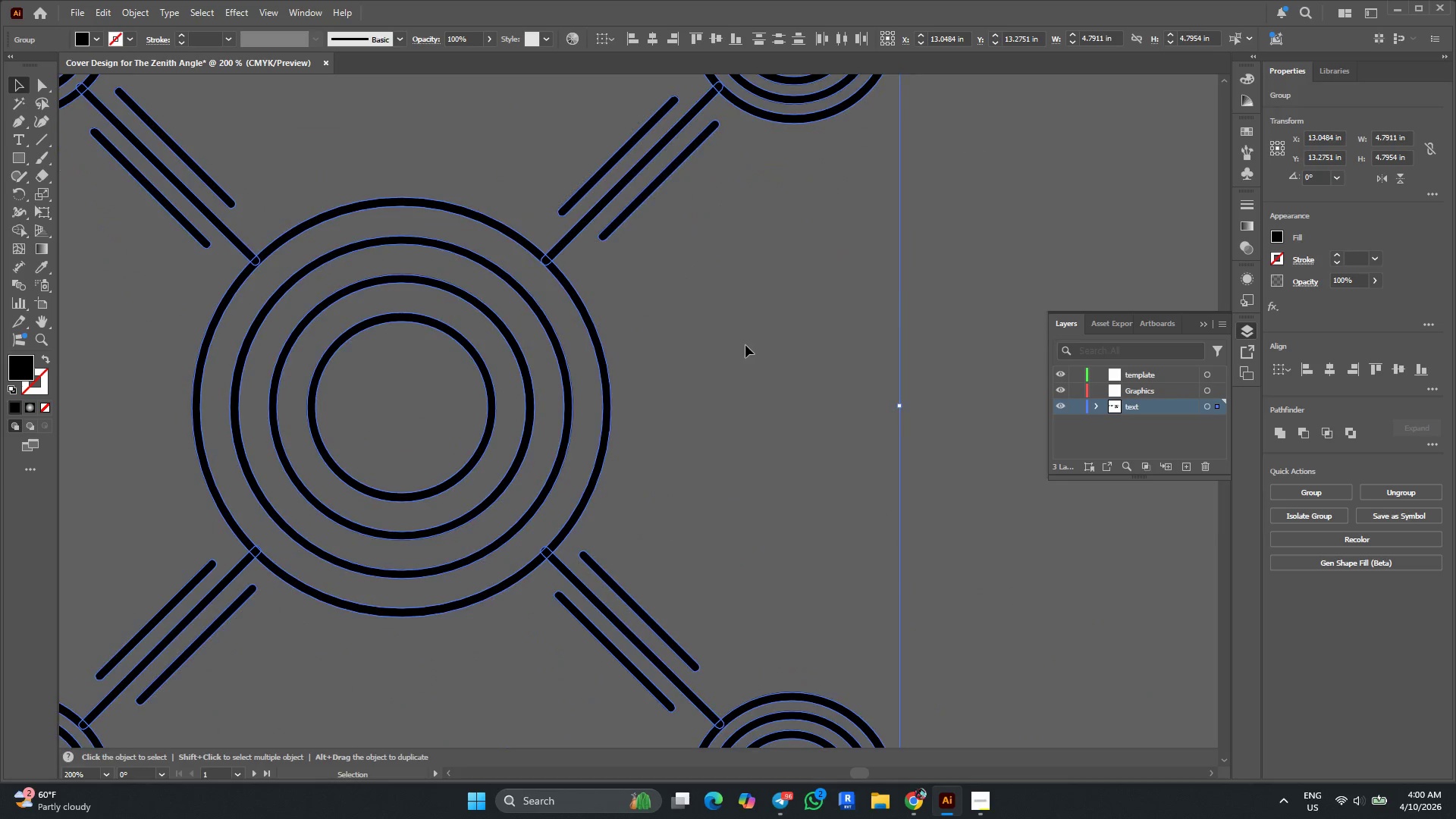 
hold_key(key=AltLeft, duration=0.33)
scroll: coordinate [745, 344], scroll_direction: down, amount: 2.0
 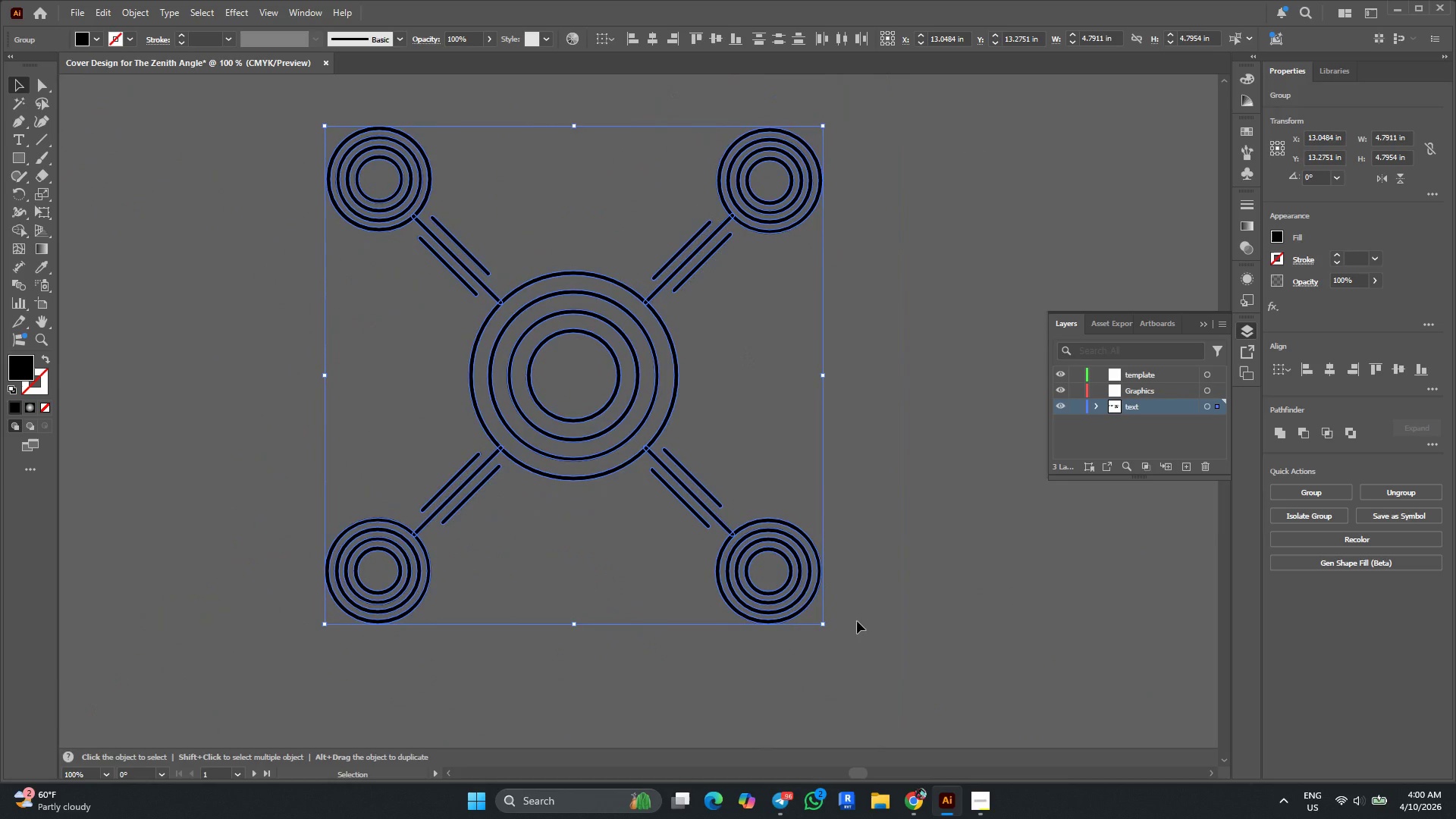 
key(Shift+M)
 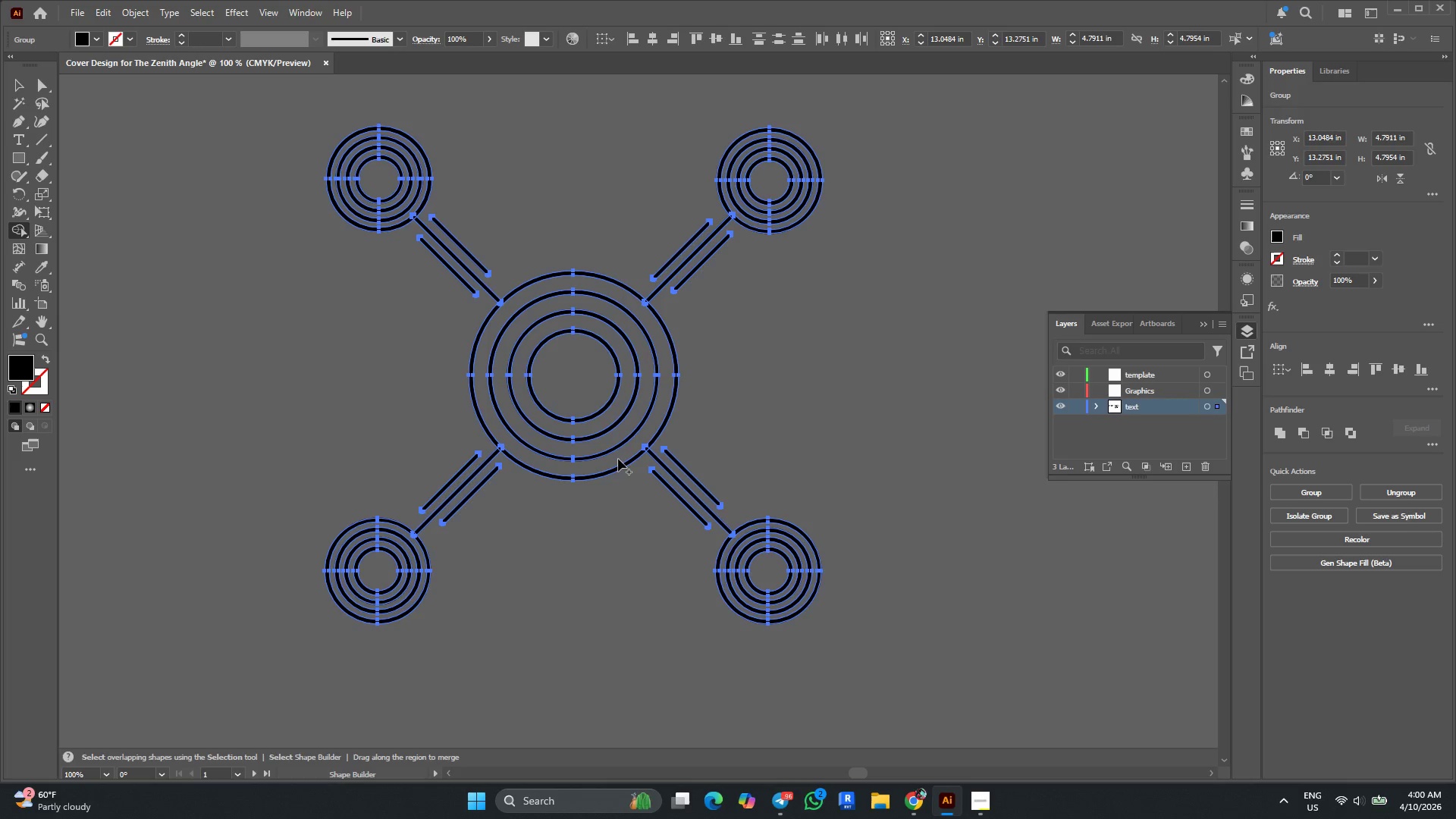 
hold_key(key=AltLeft, duration=0.8)
scroll: coordinate [415, 193], scroll_direction: up, amount: 4.0
 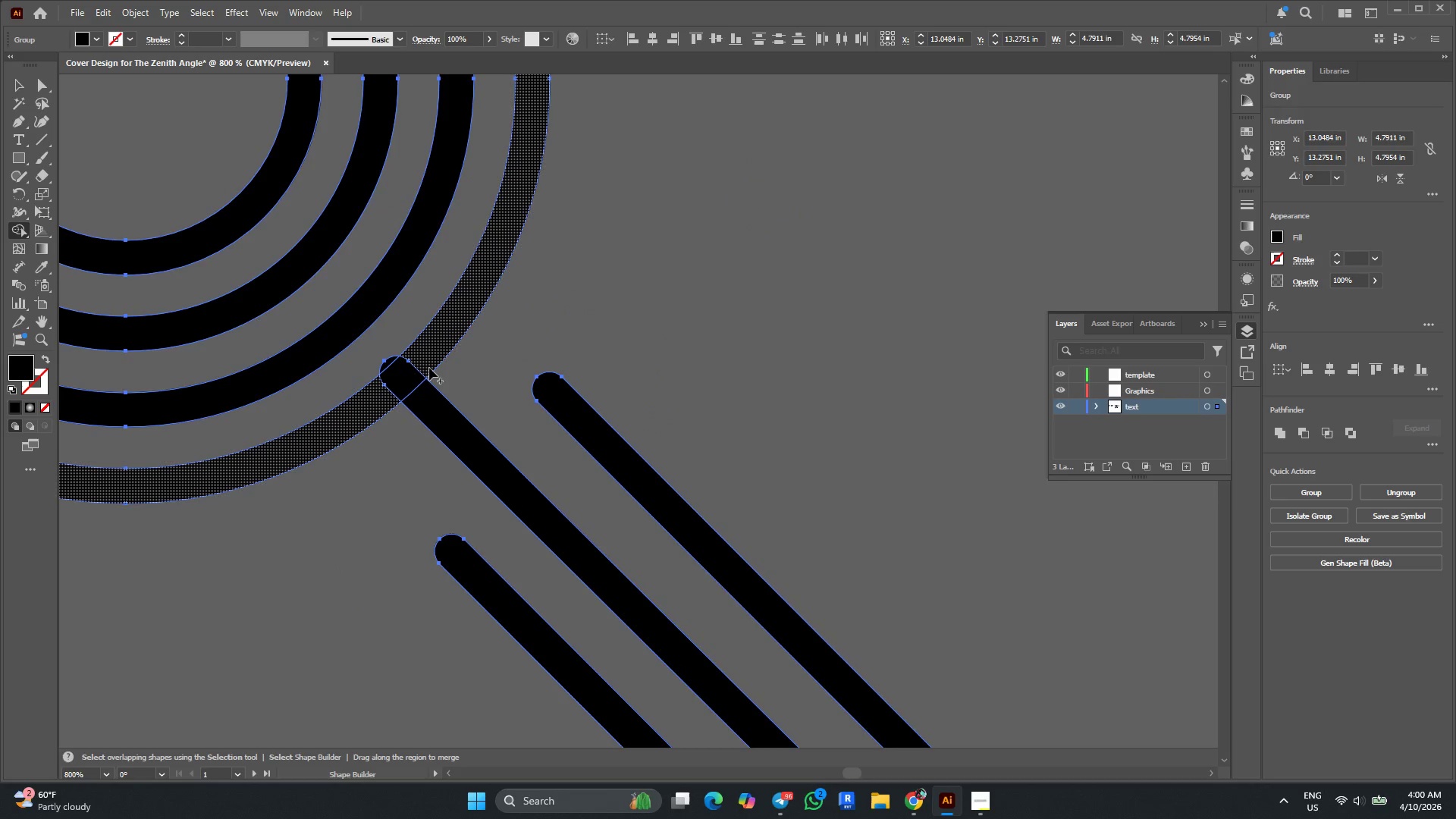 
hold_key(key=ShiftLeft, duration=1.55)
left_click_drag(start_coordinate=[428, 362], to_coordinate=[409, 372])
 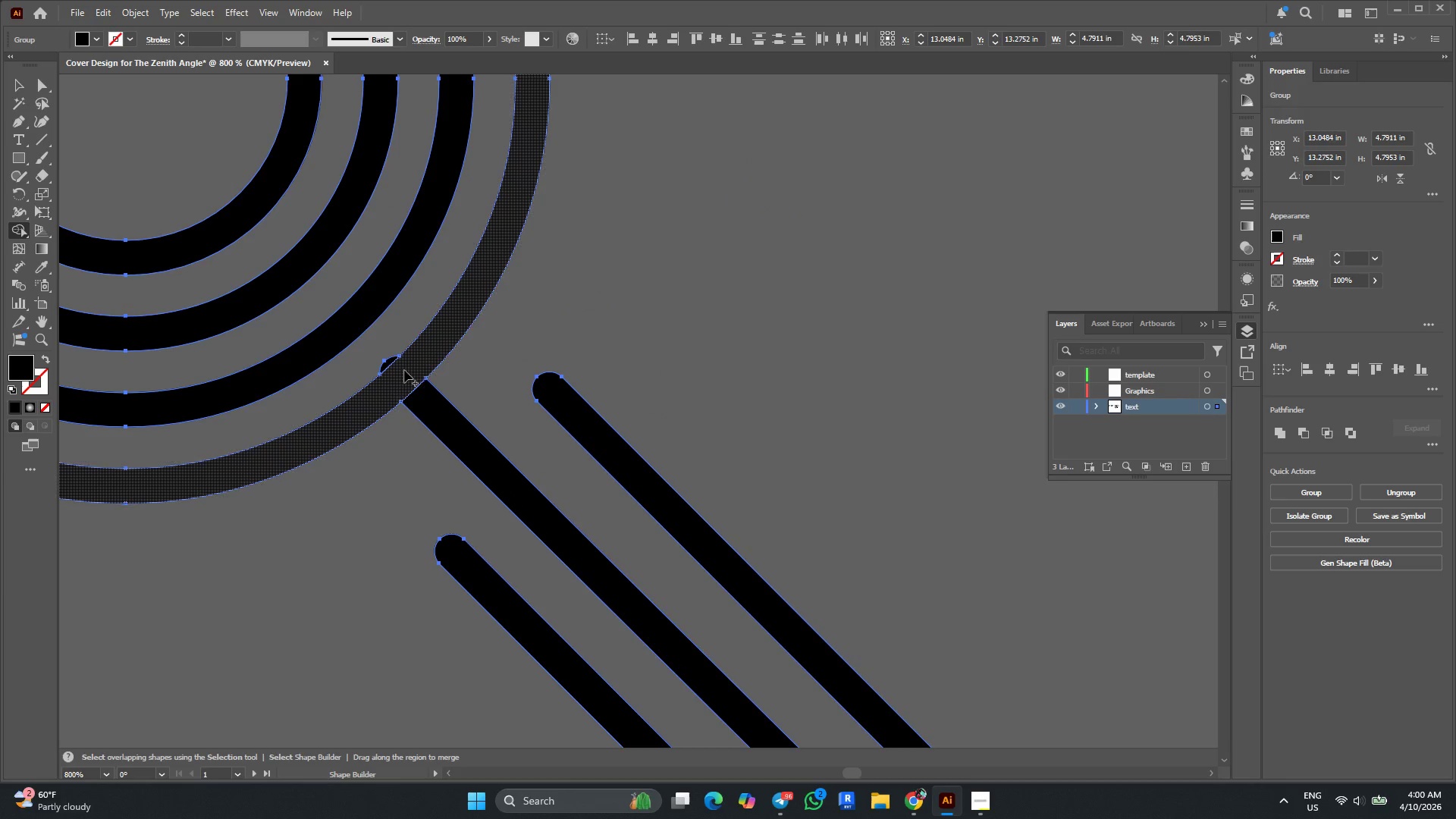 
hold_key(key=AltLeft, duration=0.86)
left_click([389, 358])
 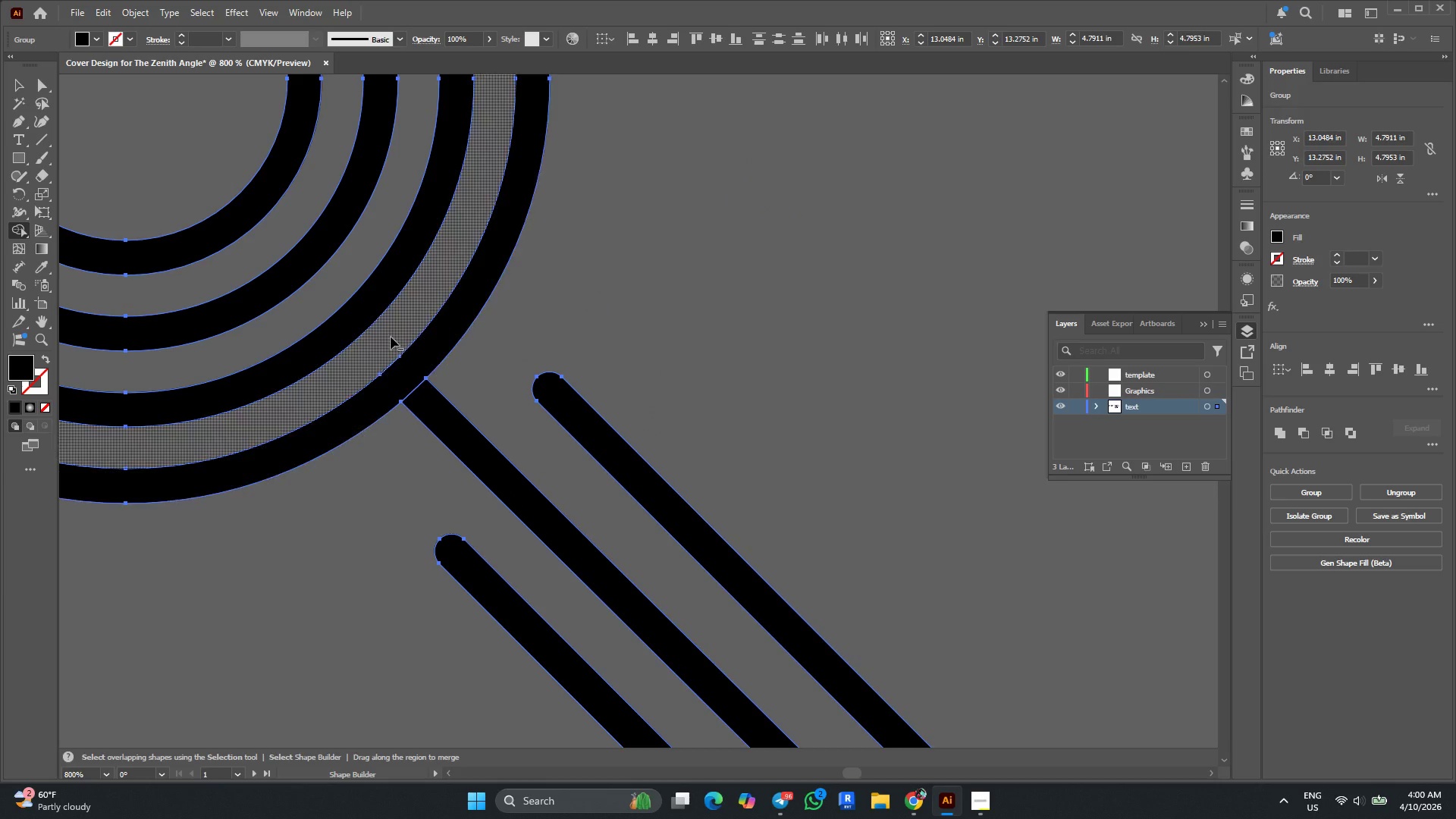 
hold_key(key=AltLeft, duration=0.91)
scroll: coordinate [391, 337], scroll_direction: down, amount: 2.0
 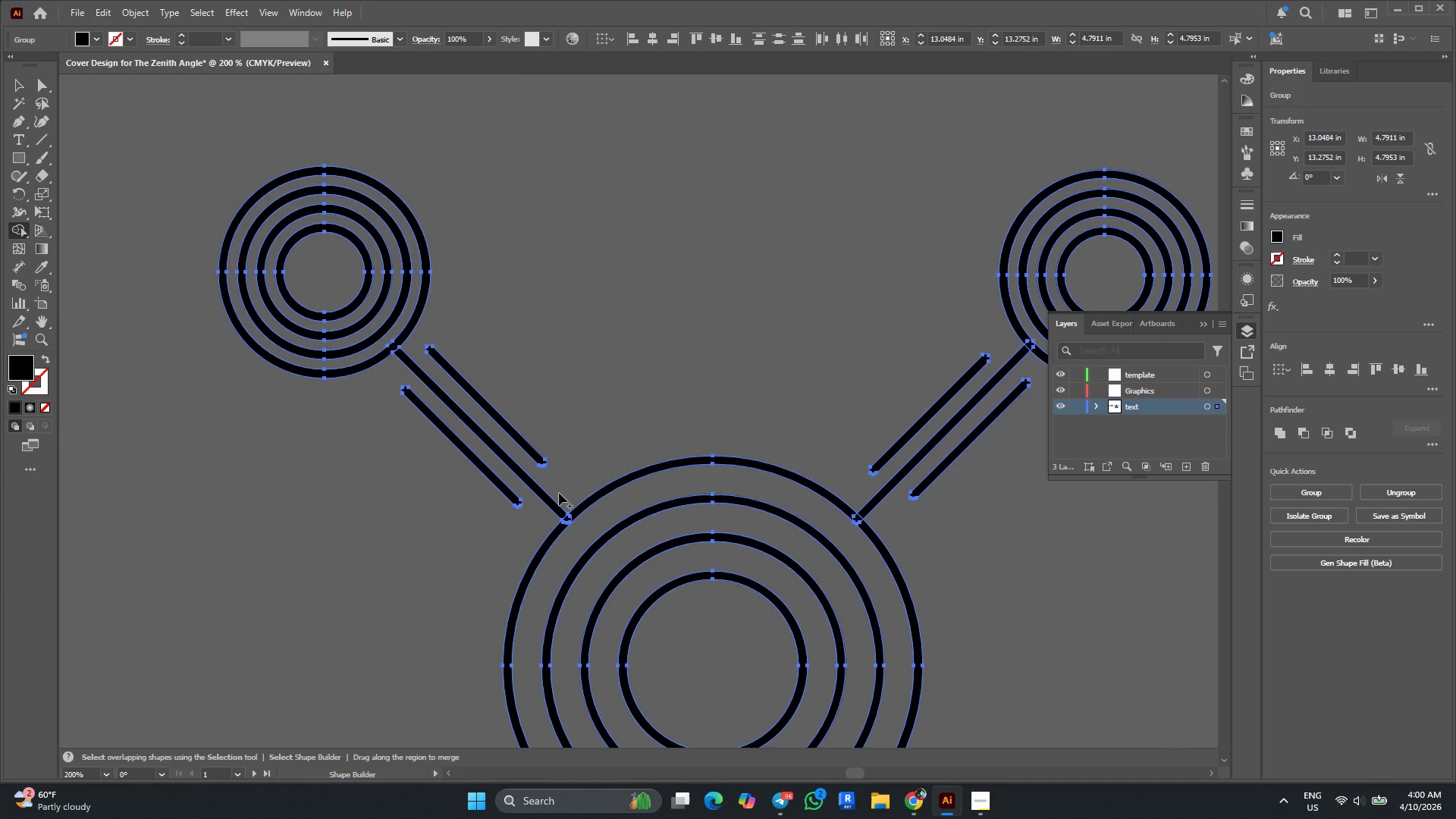 
hold_key(key=AltLeft, duration=0.83)
 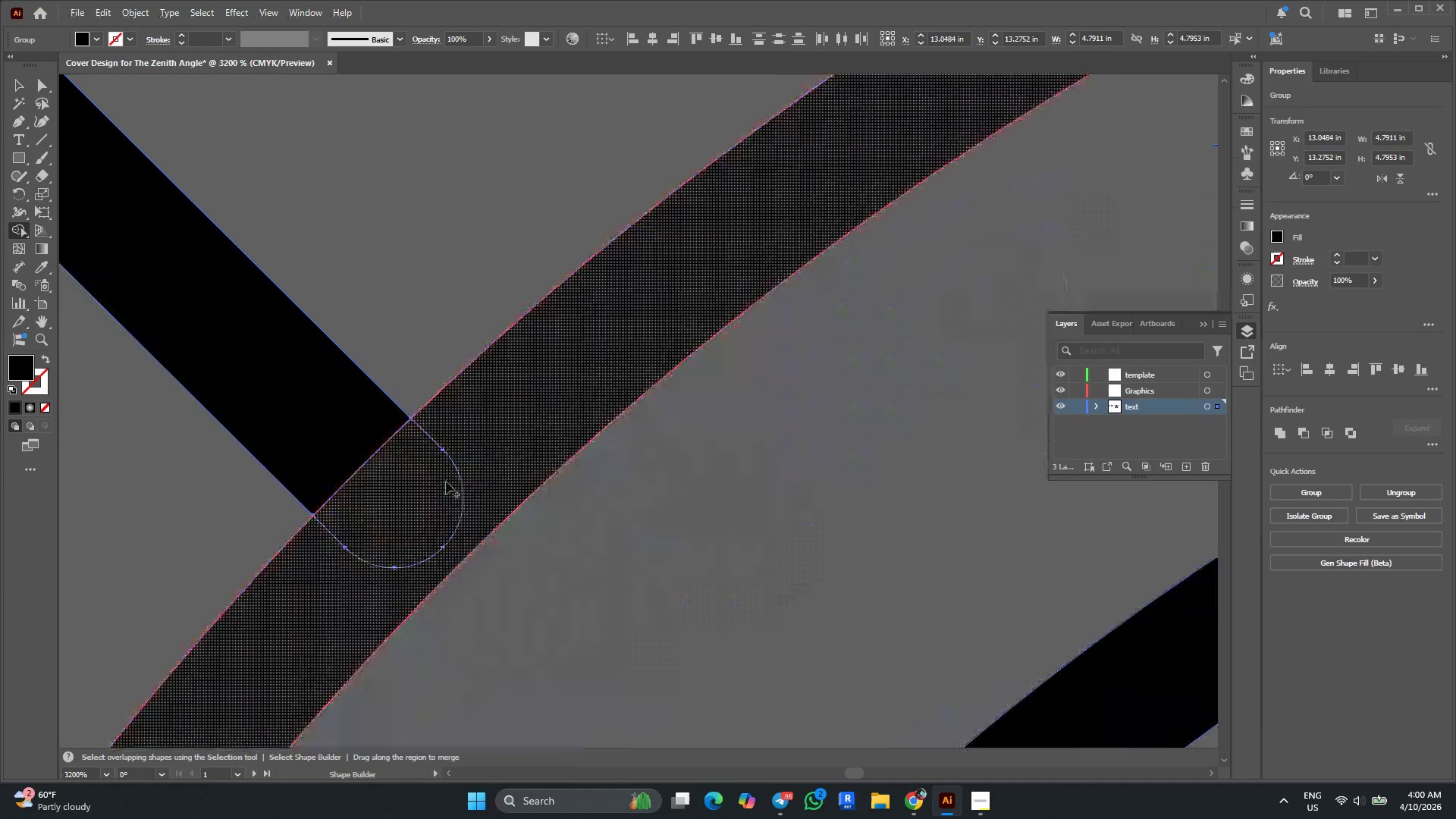 
hold_key(key=ShiftLeft, duration=0.67)
 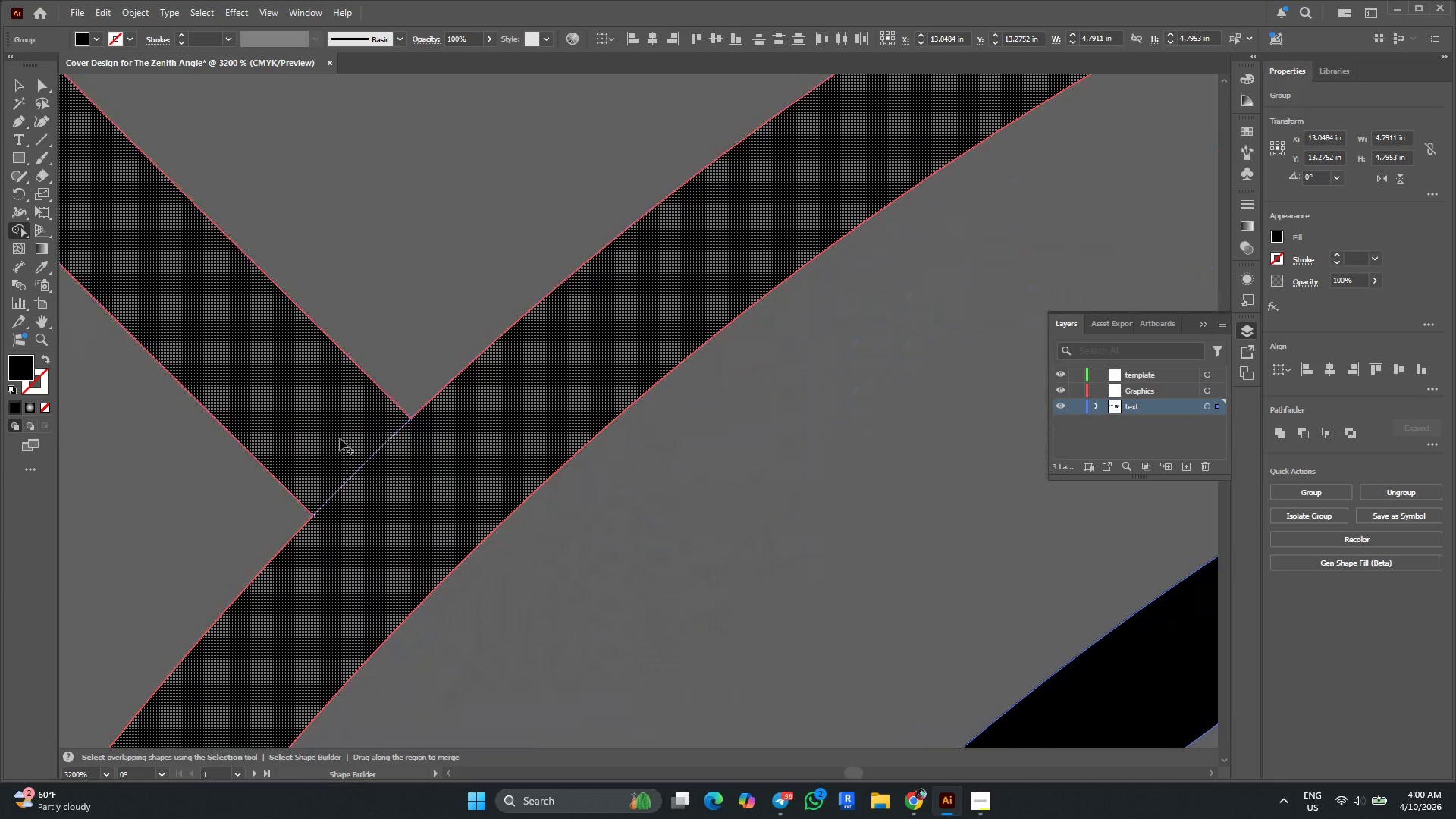 
scroll: coordinate [522, 529], scroll_direction: up, amount: 7.0
 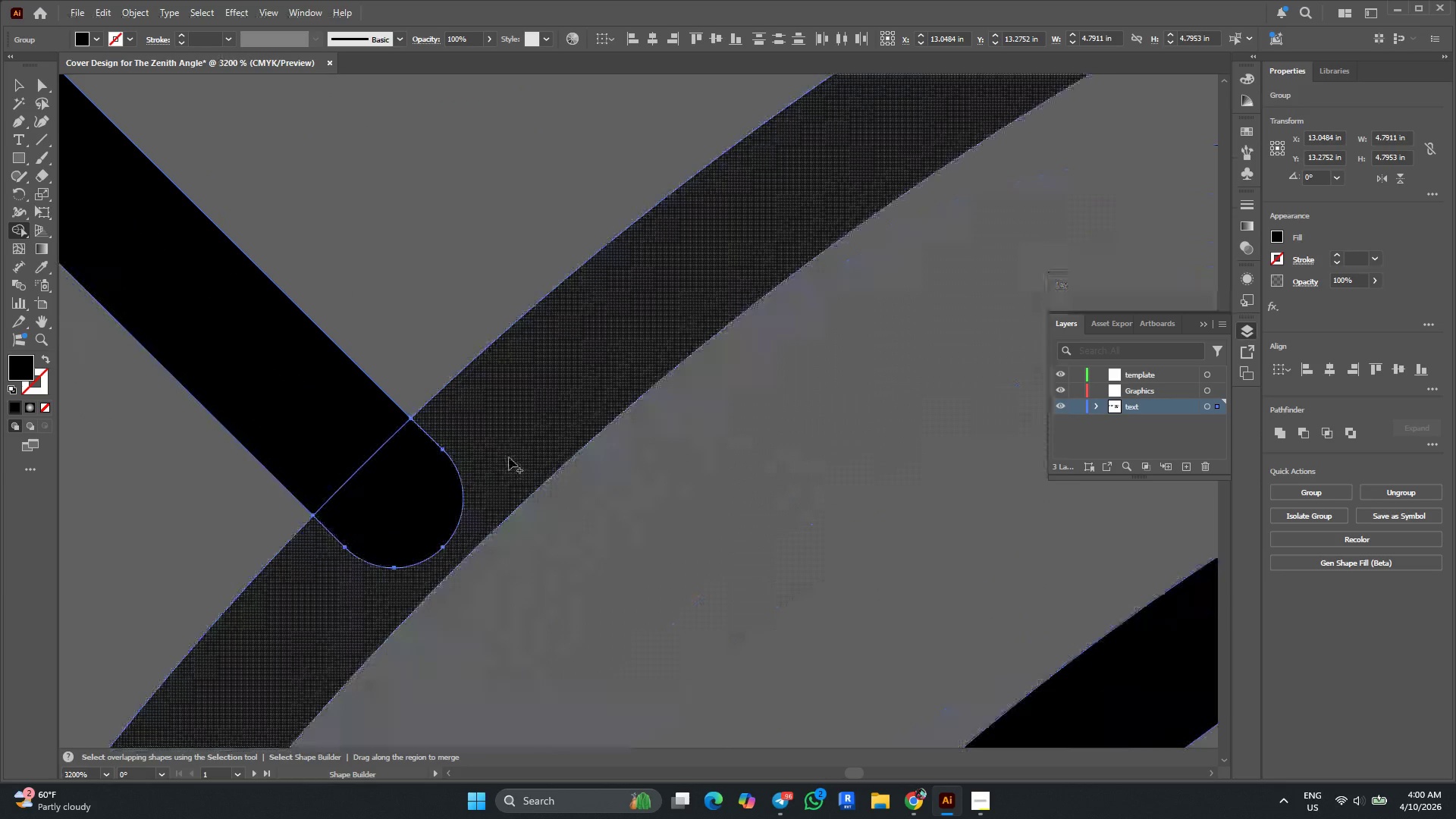 
left_click_drag(start_coordinate=[511, 443], to_coordinate=[440, 485])
 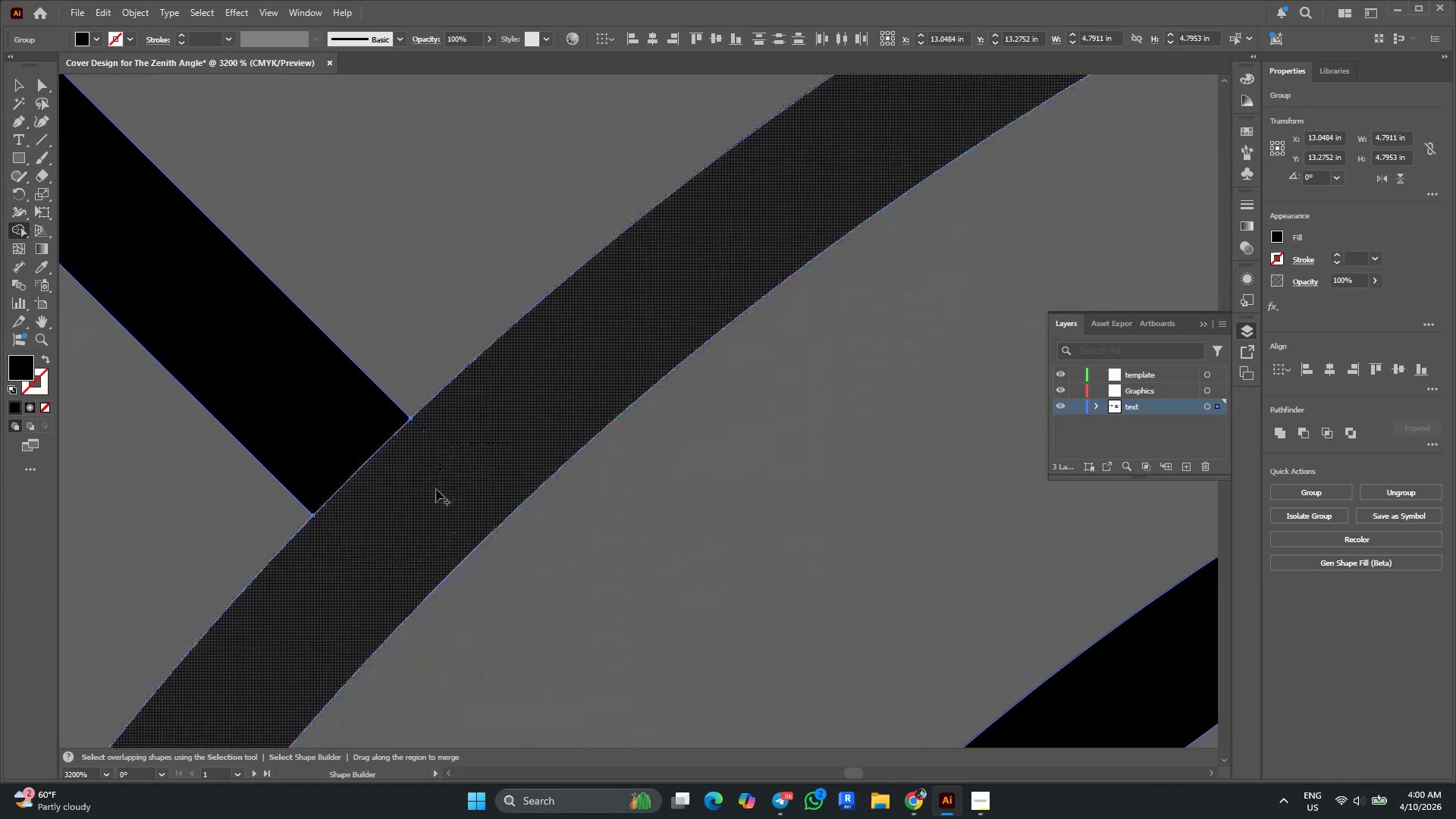 
hold_key(key=ShiftLeft, duration=3.73)
left_click_drag(start_coordinate=[422, 482], to_coordinate=[321, 430])
 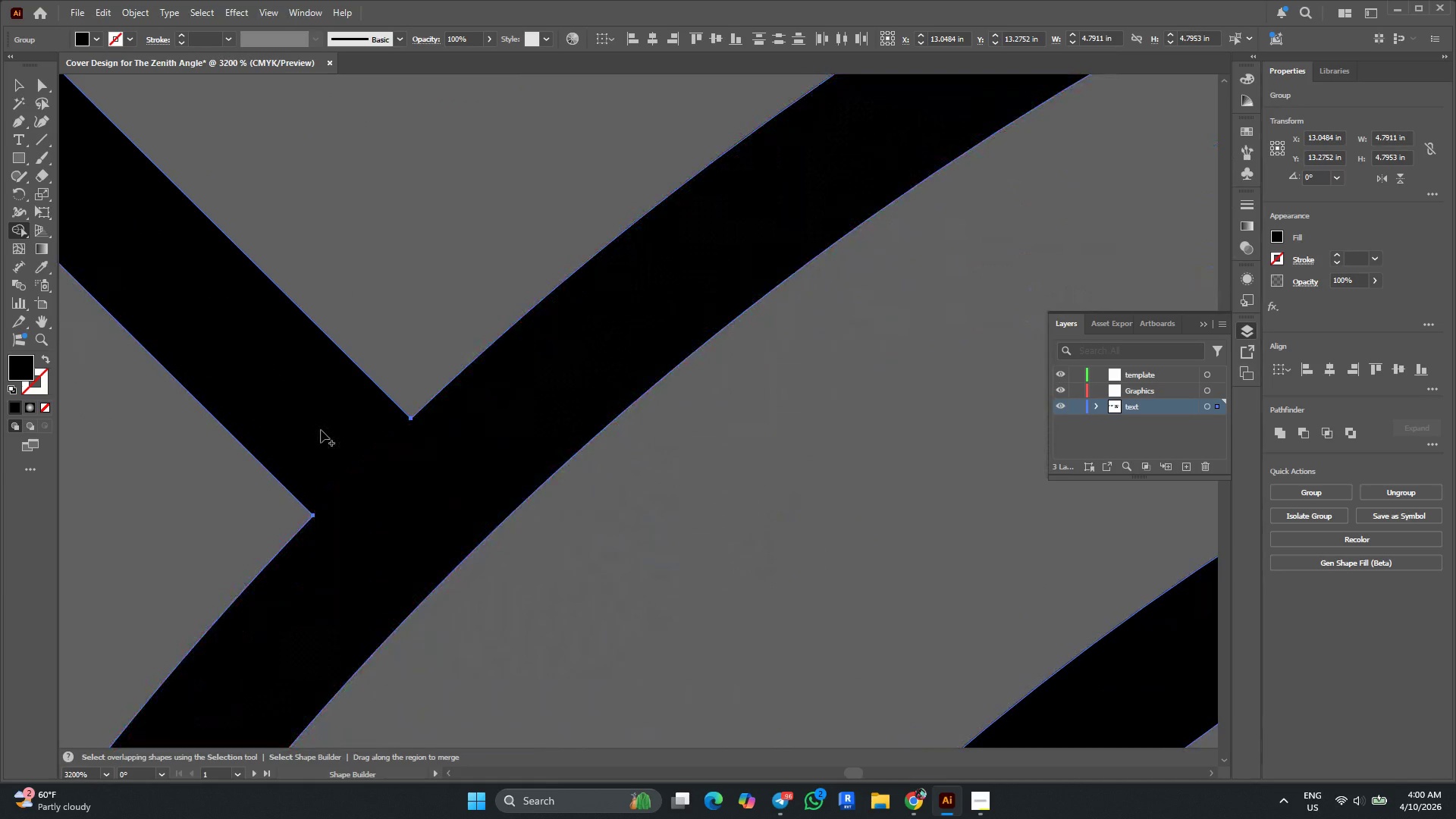 
hold_key(key=AltLeft, duration=0.69)
scroll: coordinate [321, 430], scroll_direction: down, amount: 7.0
 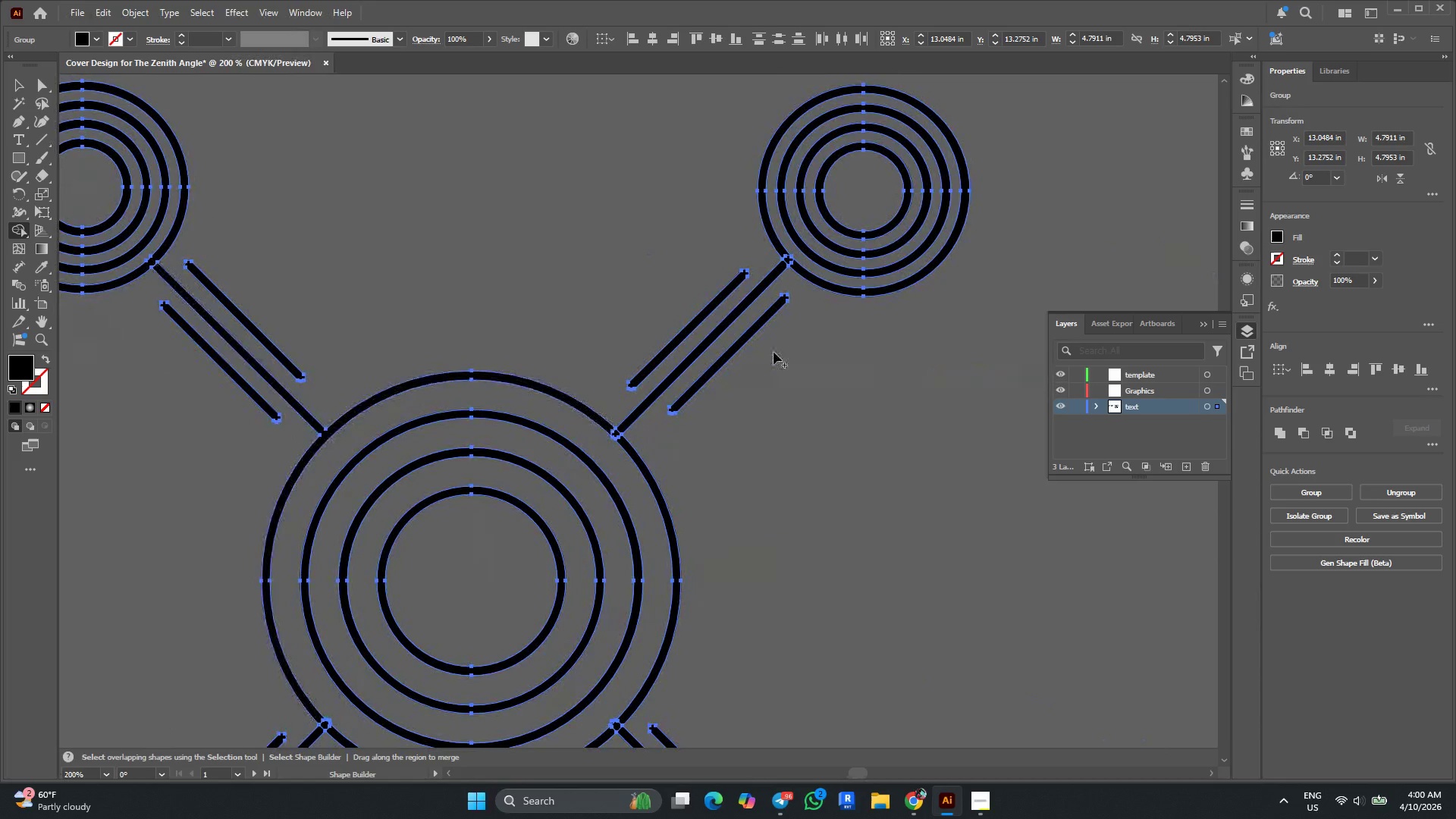 
hold_key(key=AltLeft, duration=0.62)
scroll: coordinate [799, 253], scroll_direction: up, amount: 4.0
 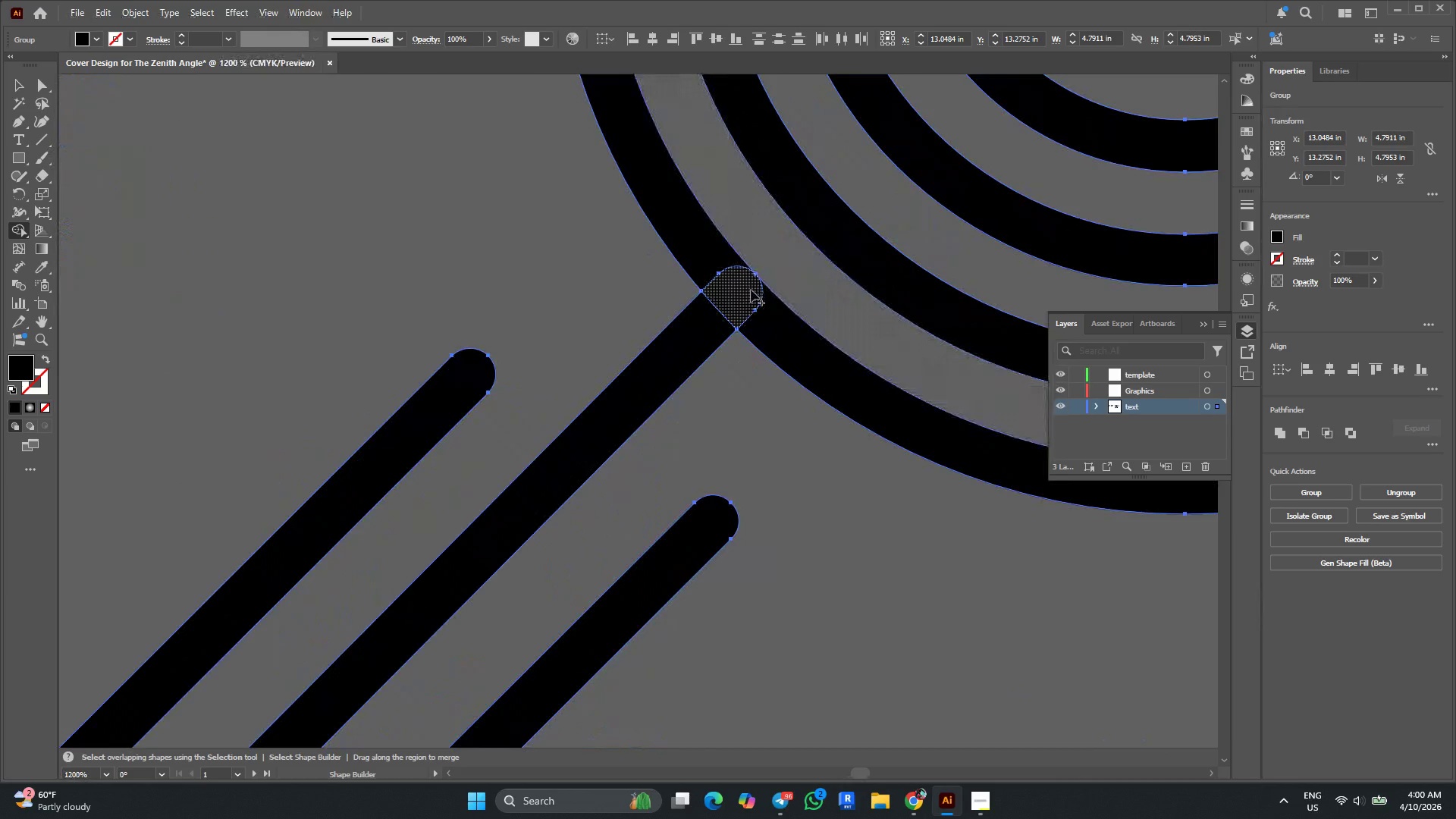 
hold_key(key=ShiftLeft, duration=0.92)
left_click_drag(start_coordinate=[771, 331], to_coordinate=[737, 300])
 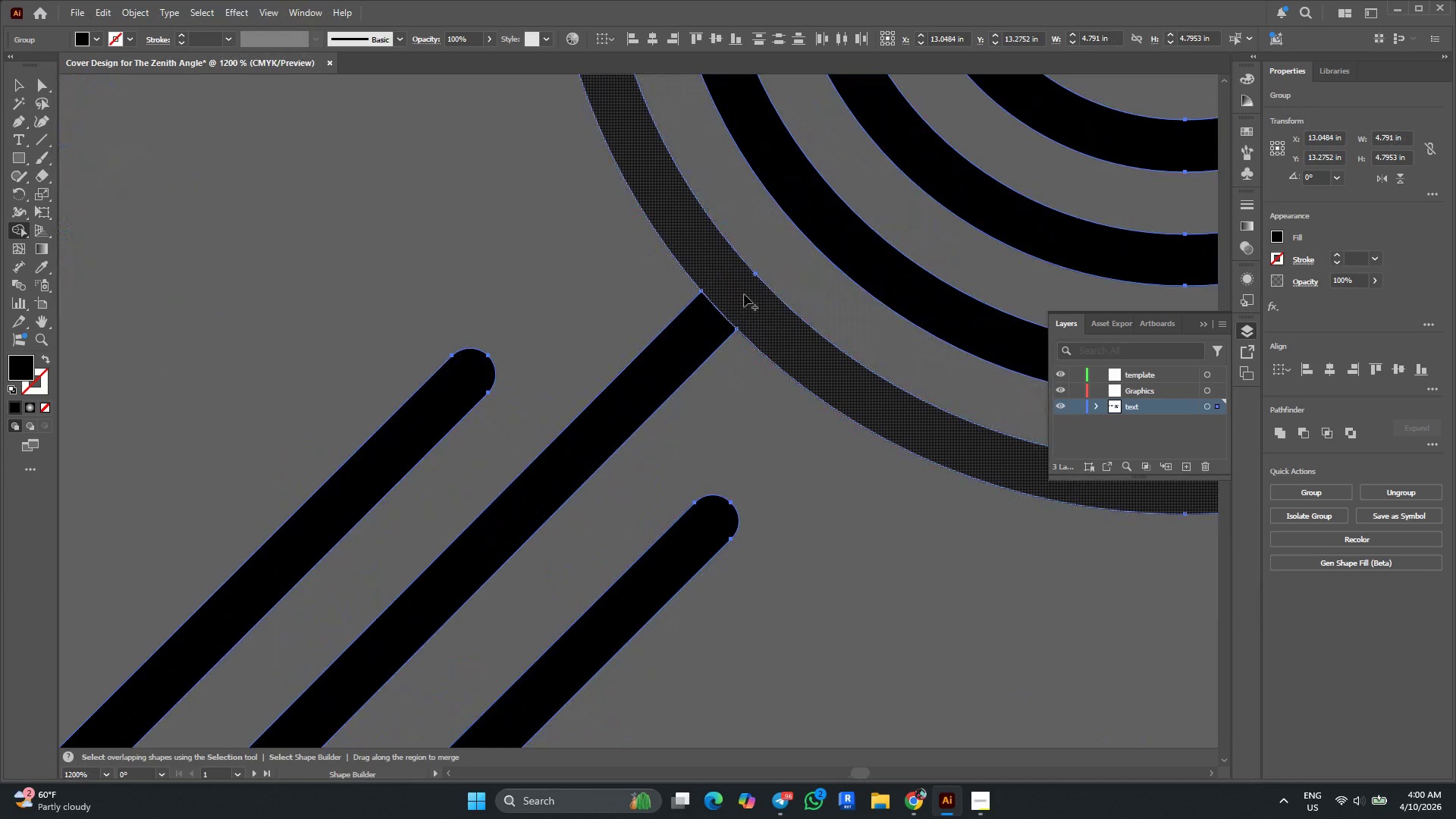 
hold_key(key=AltLeft, duration=0.92)
left_click_drag(start_coordinate=[733, 302], to_coordinate=[715, 323])
 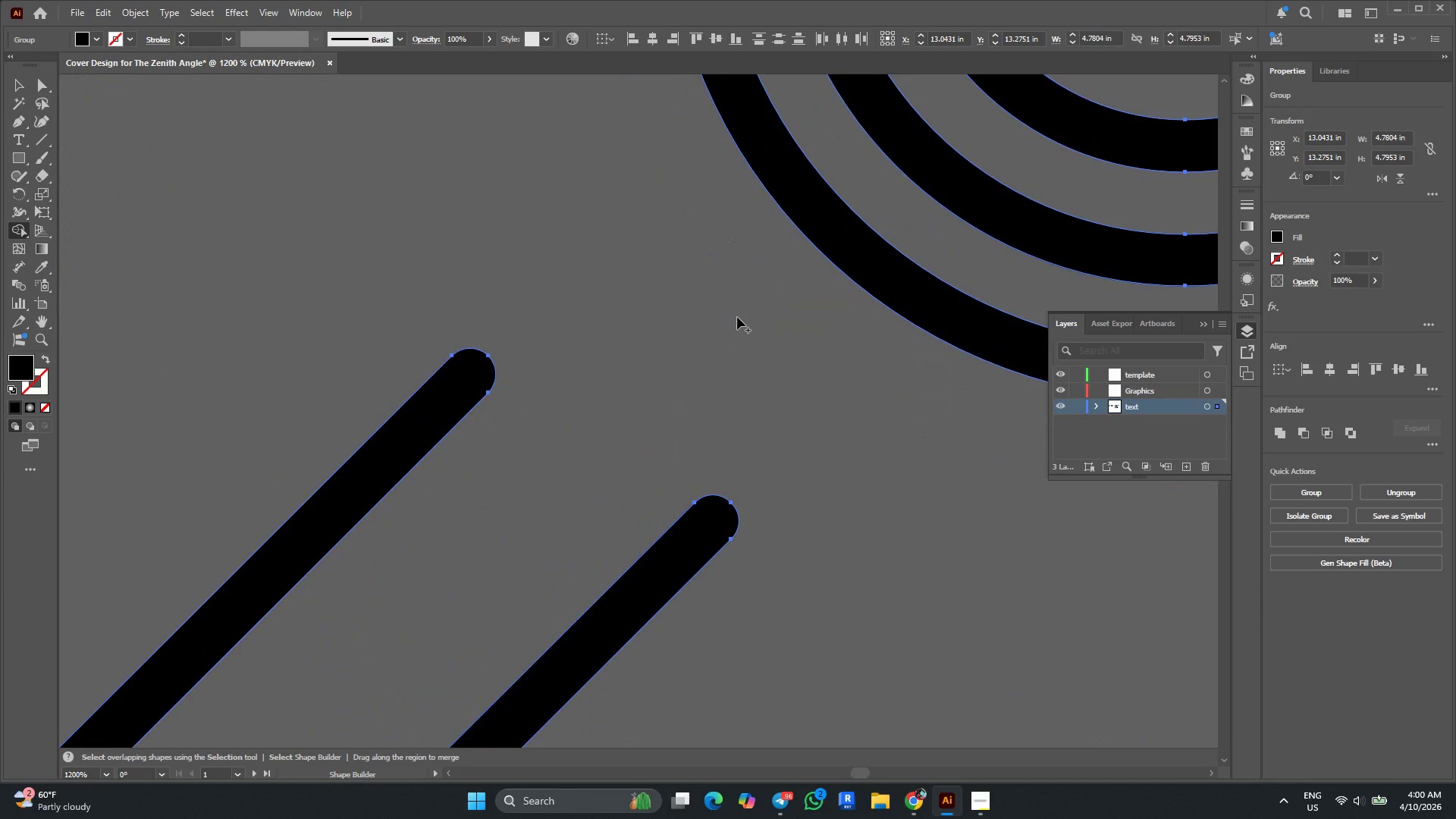 
key(Control+Z)